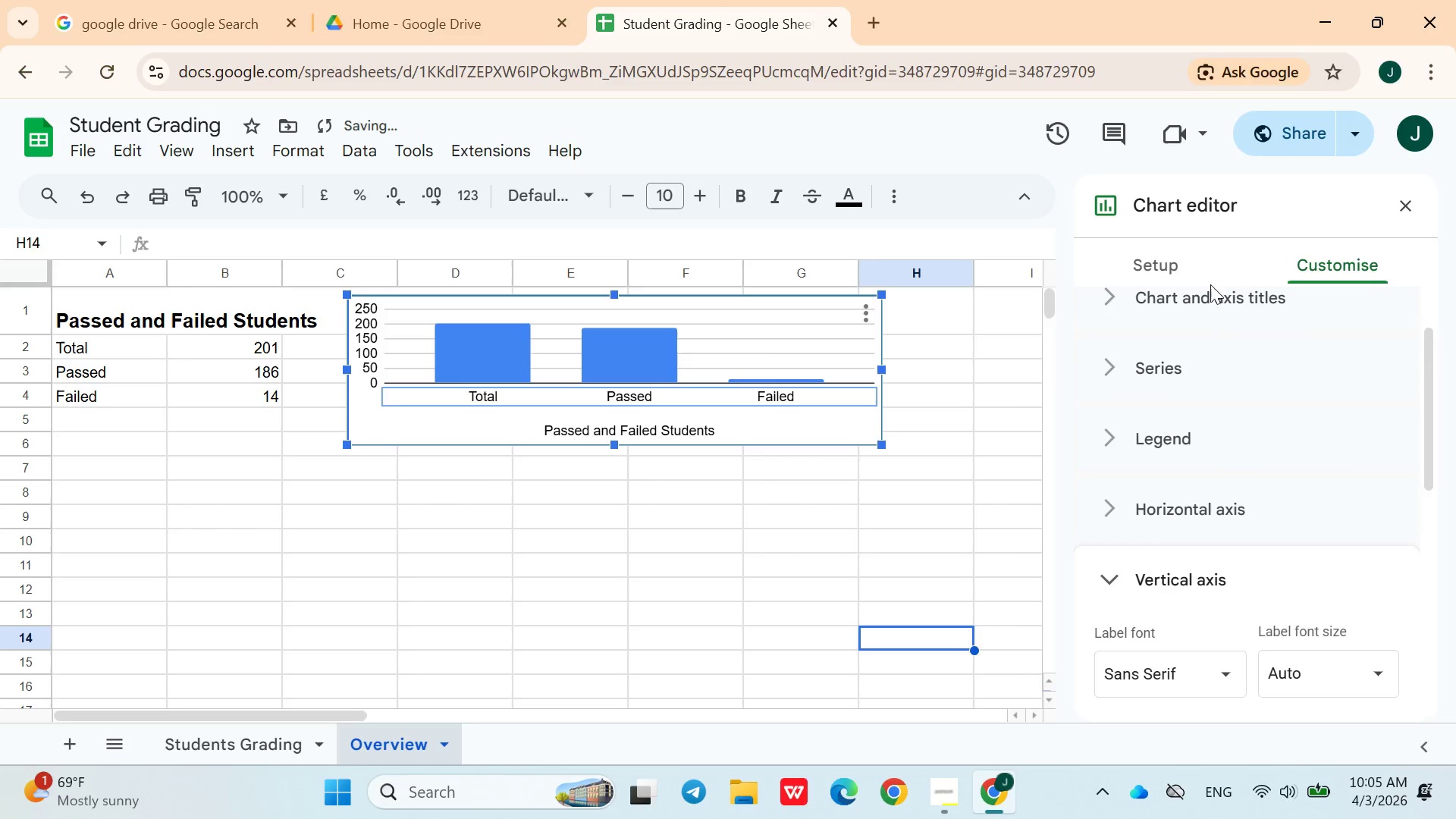 
left_click([1185, 264])
 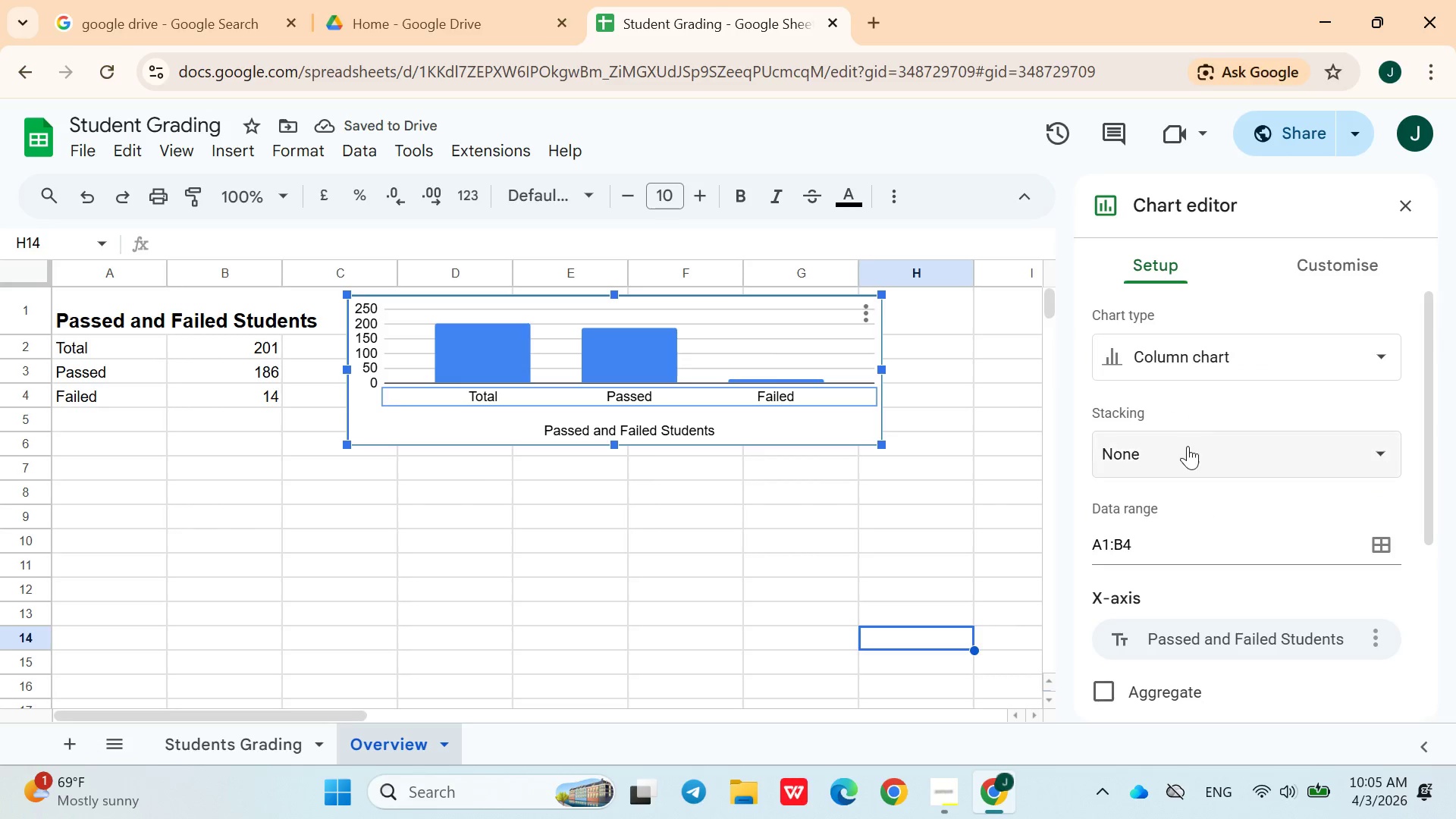 
left_click([1190, 369])
 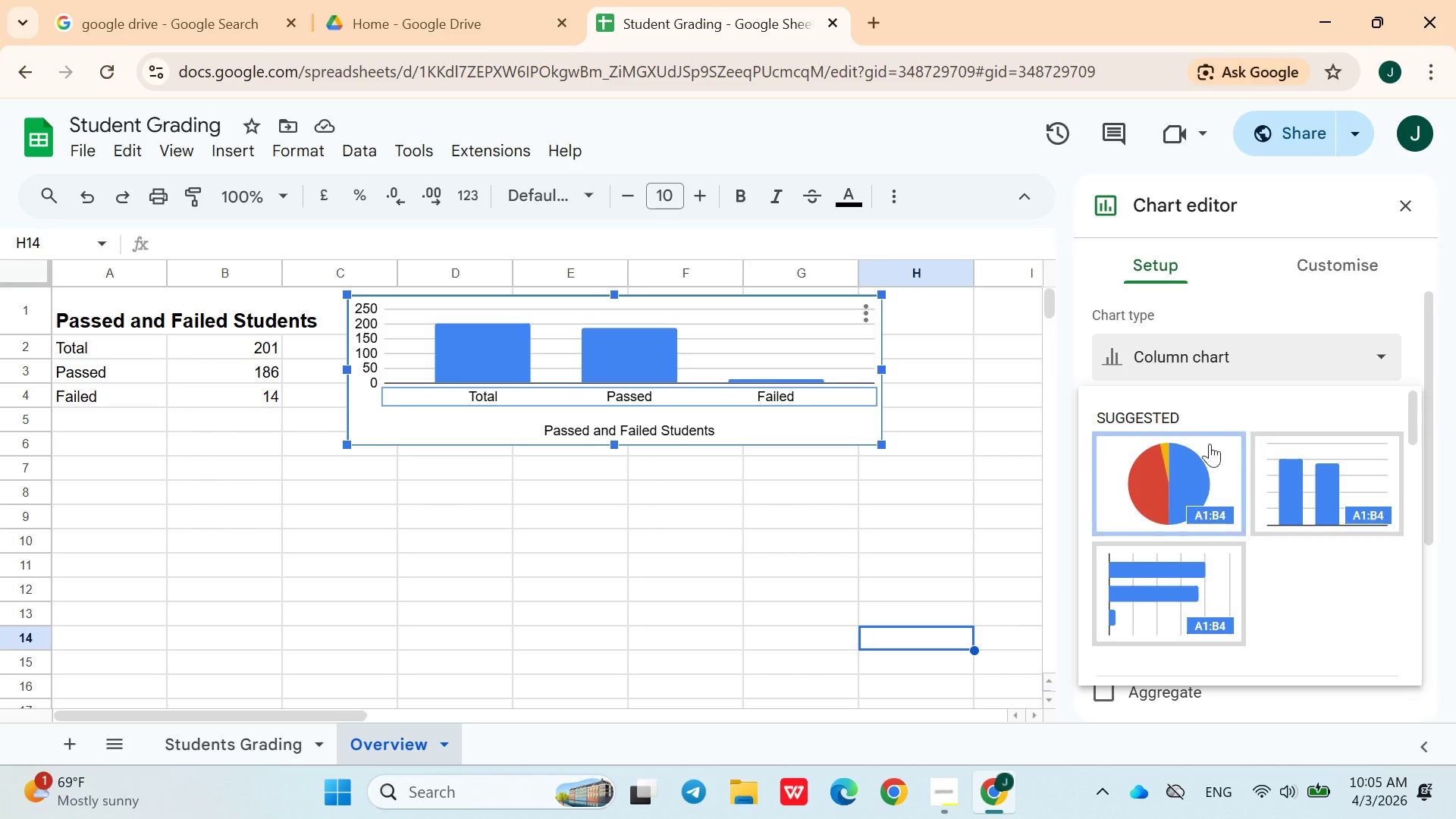 
mouse_move([1209, 542])
 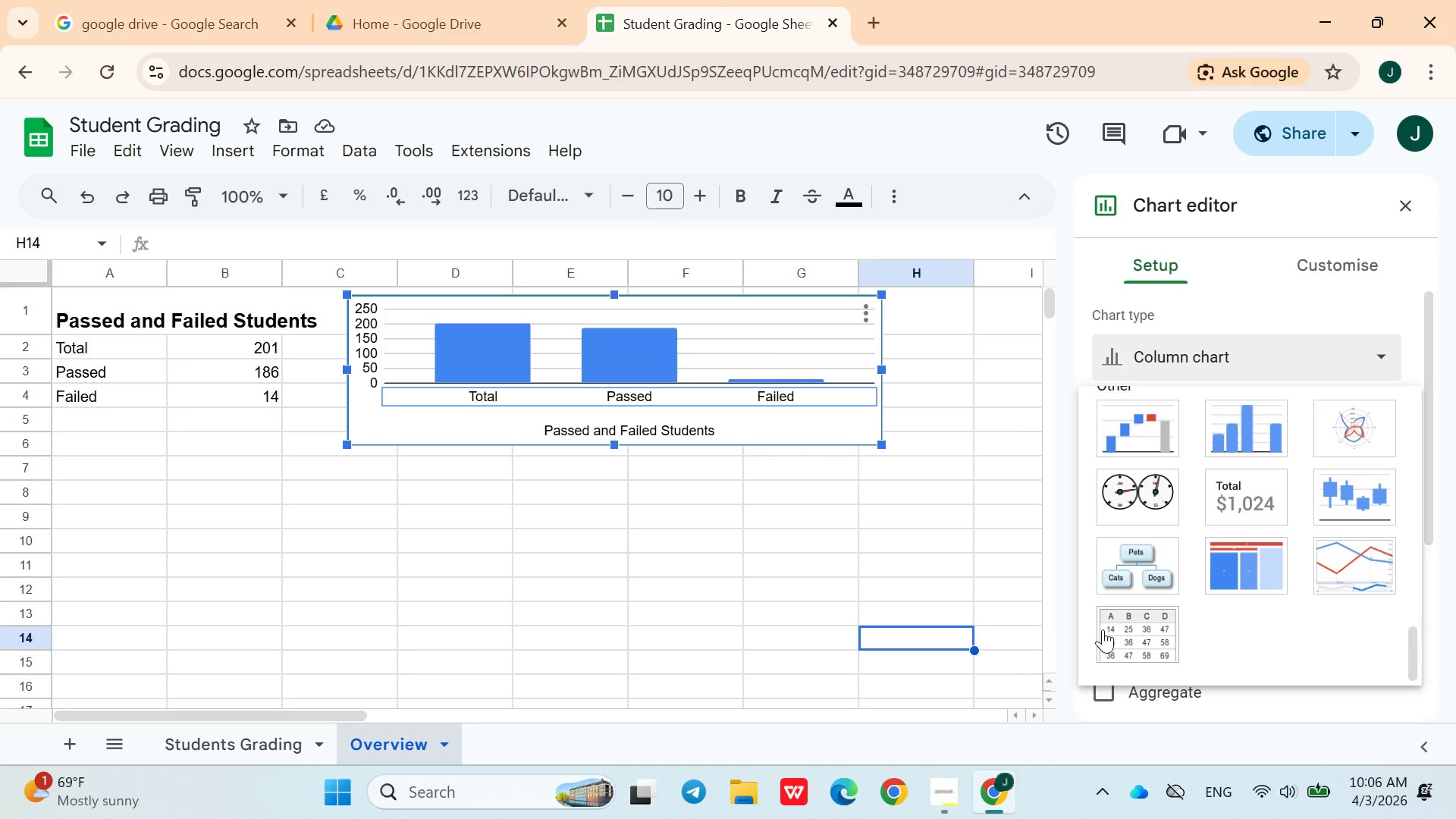 
left_click([1109, 630])
 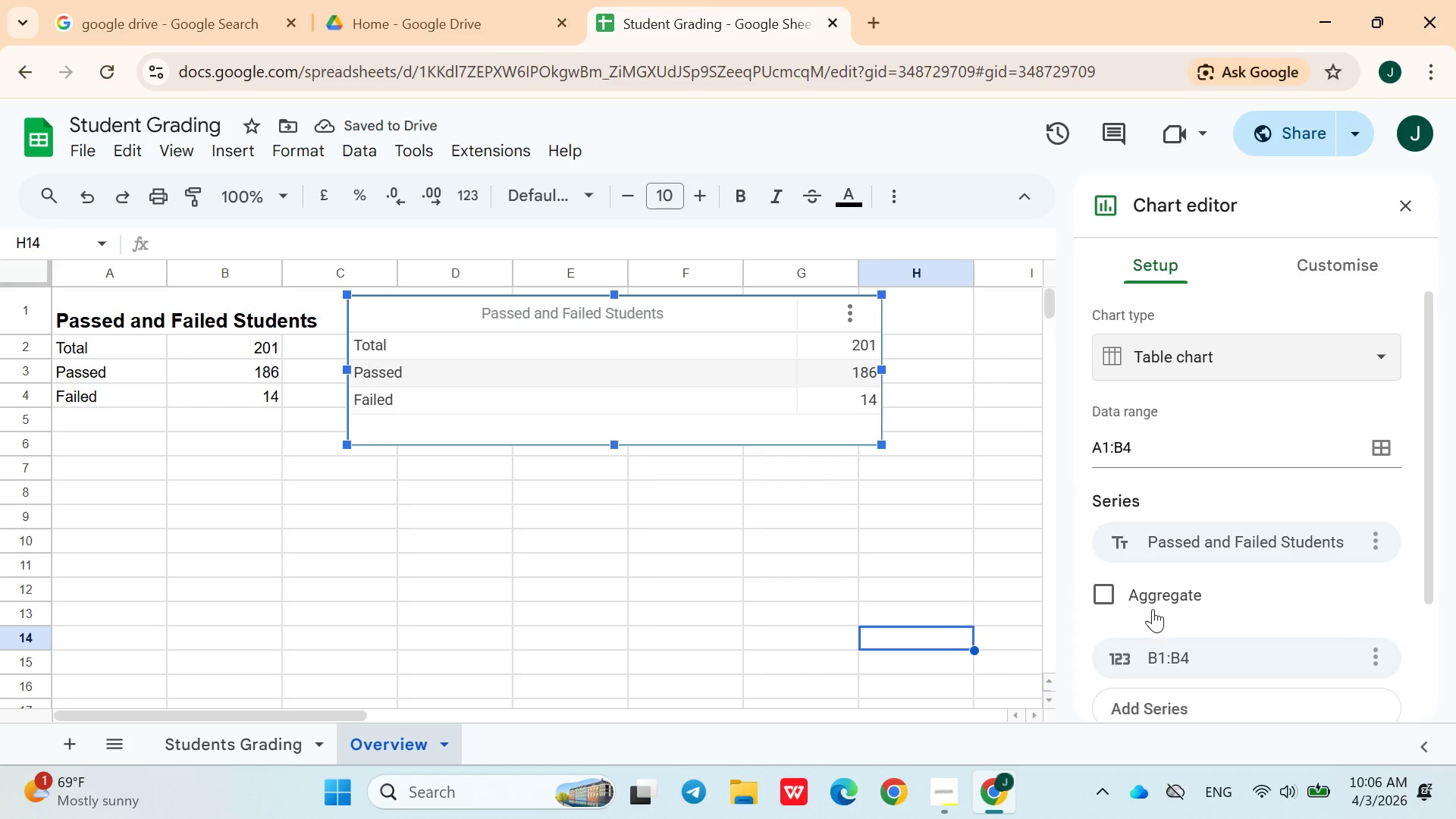 
left_click([1194, 374])
 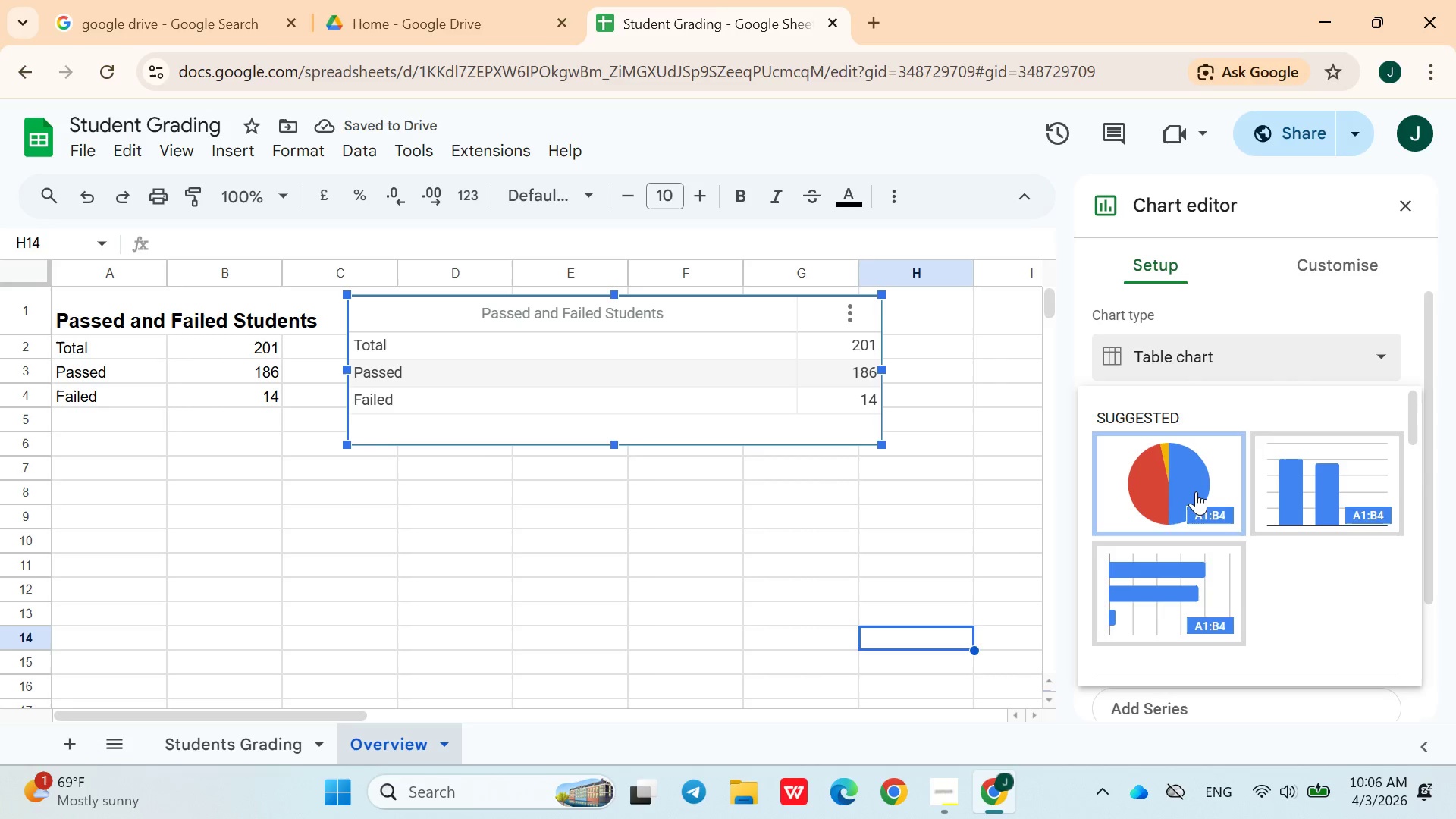 
left_click([1196, 492])
 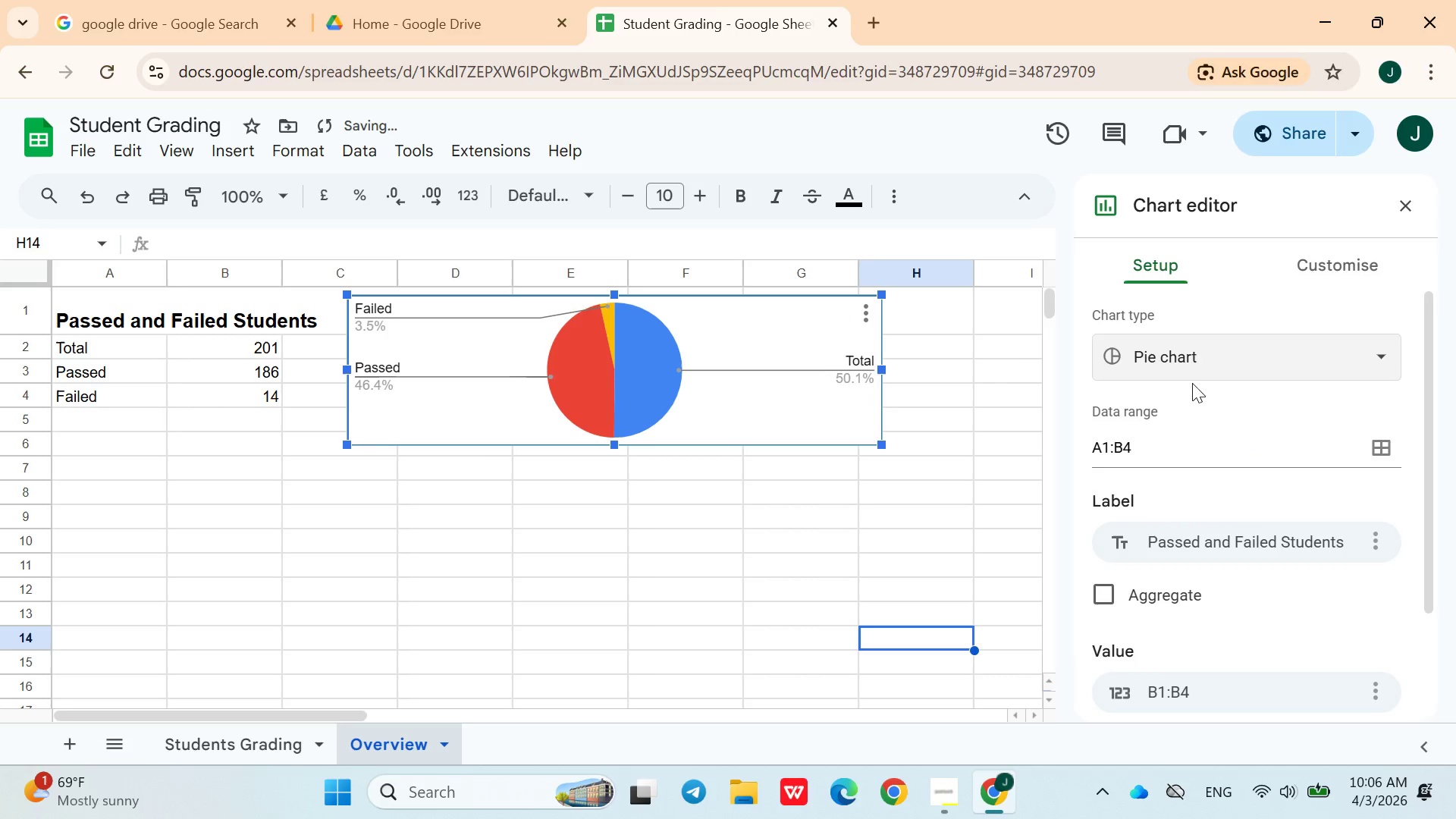 
left_click([1191, 357])
 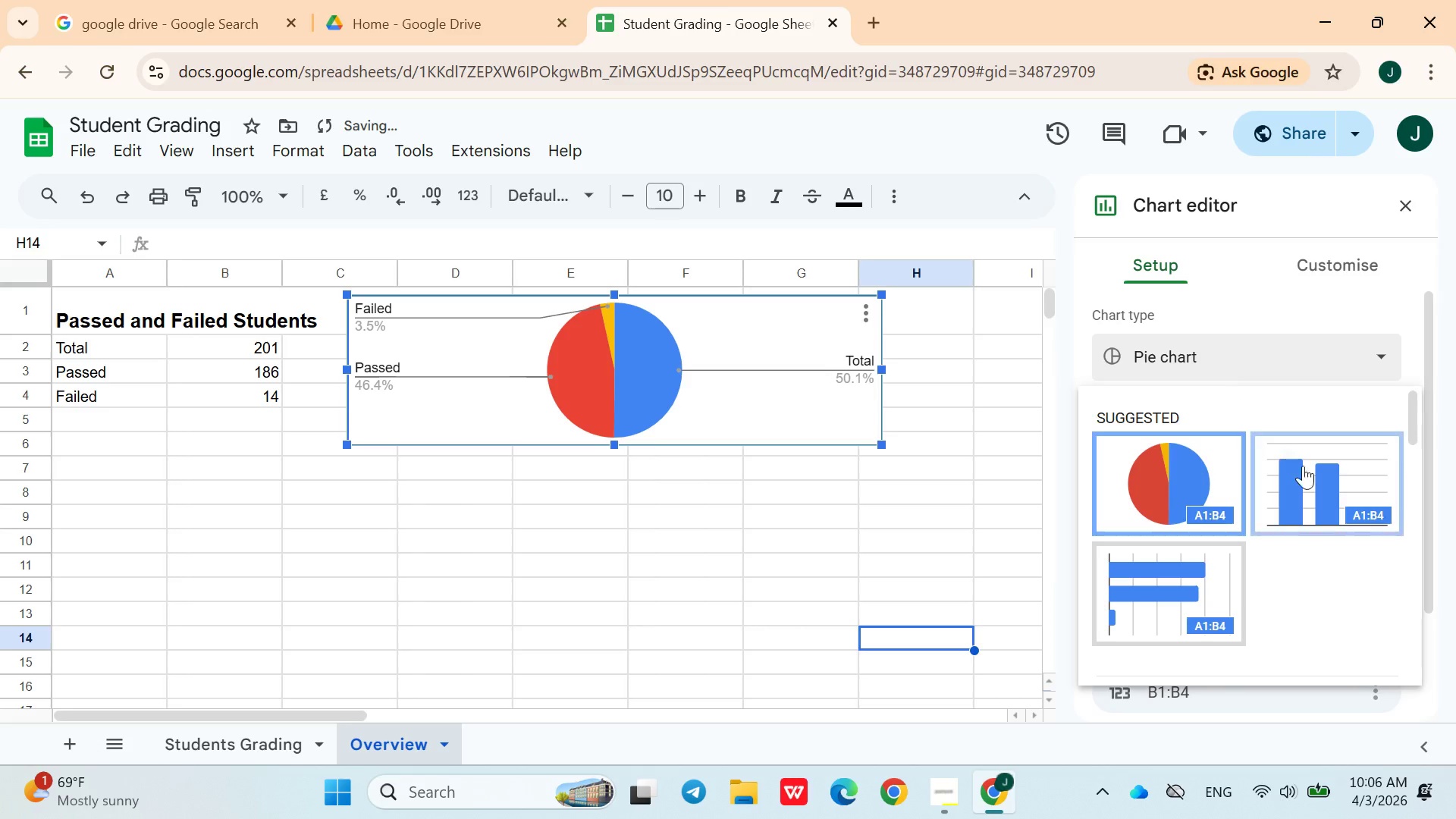 
left_click([1307, 474])
 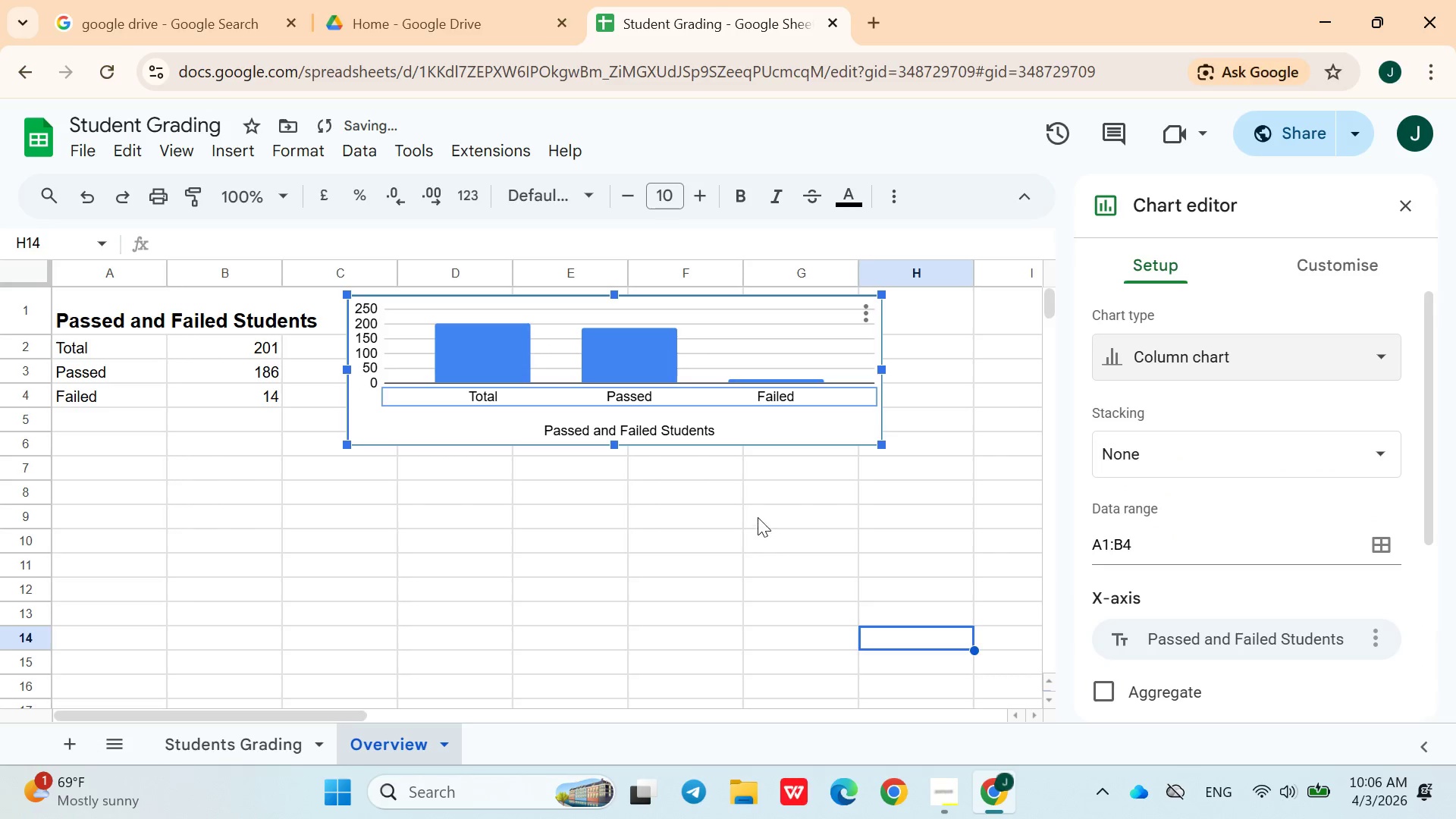 
left_click([758, 517])
 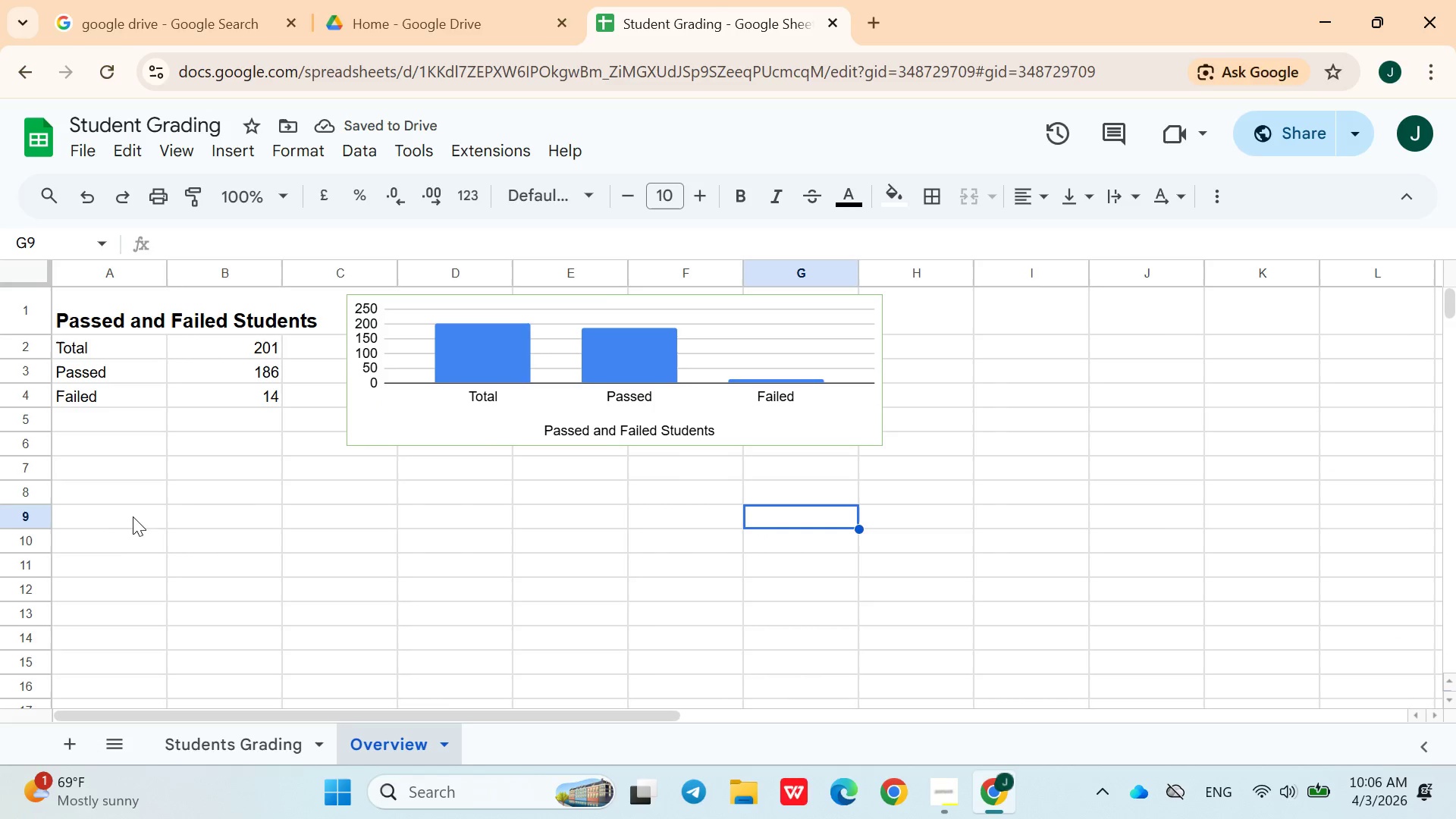 
left_click([117, 513])
 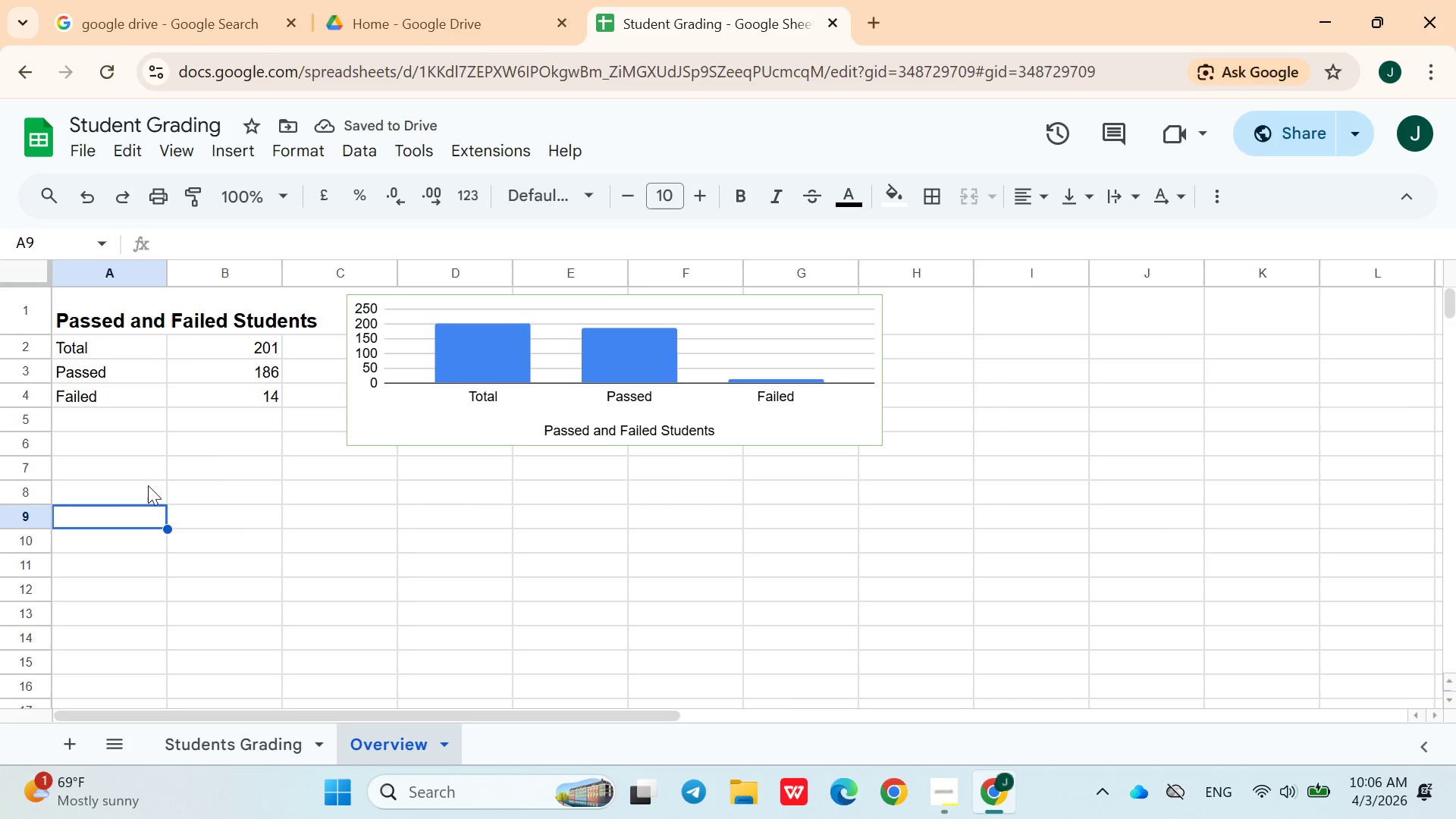 
left_click([130, 493])
 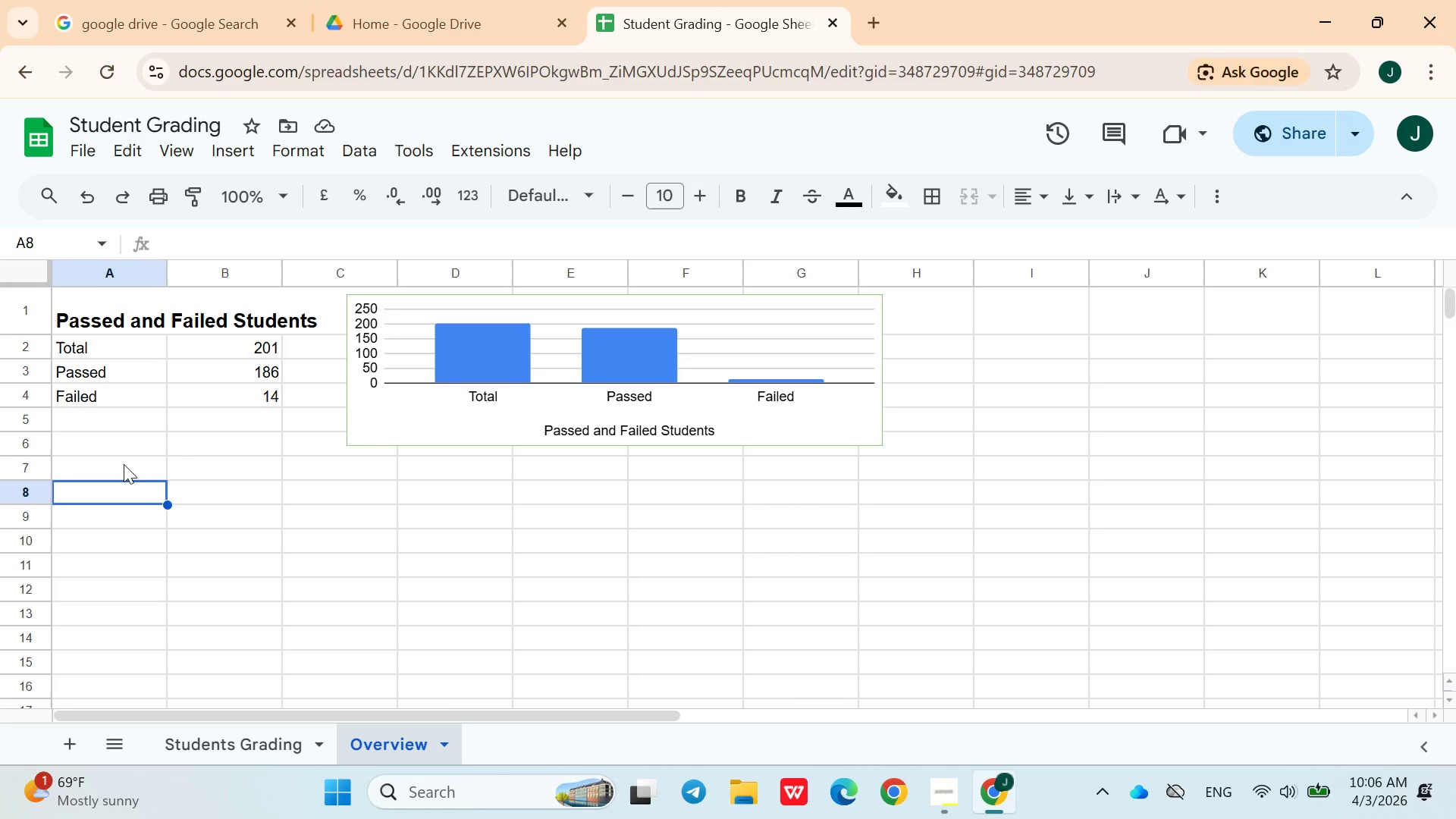 
wait(18.39)
 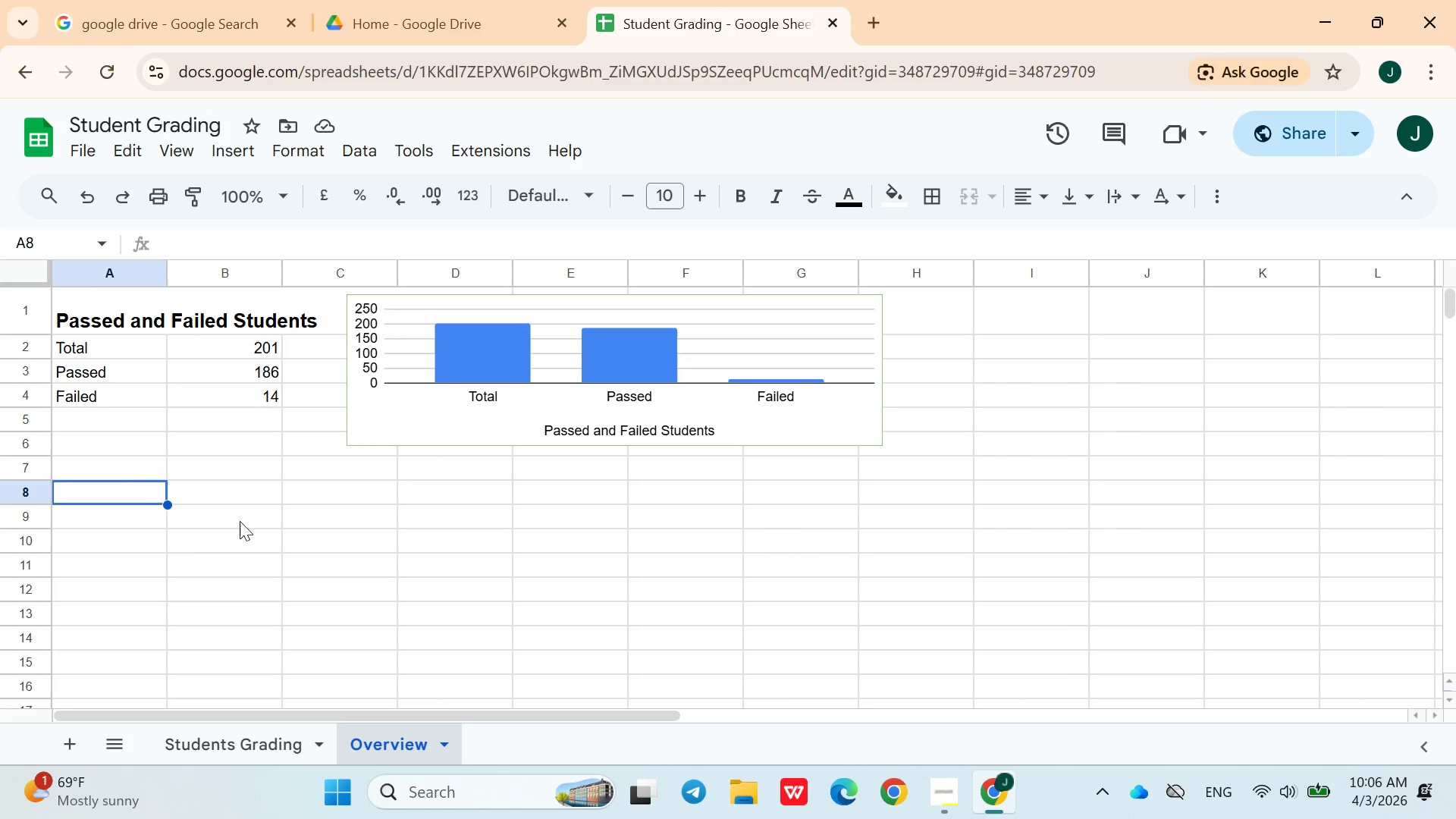 
key(Shift+ArrowRight)
 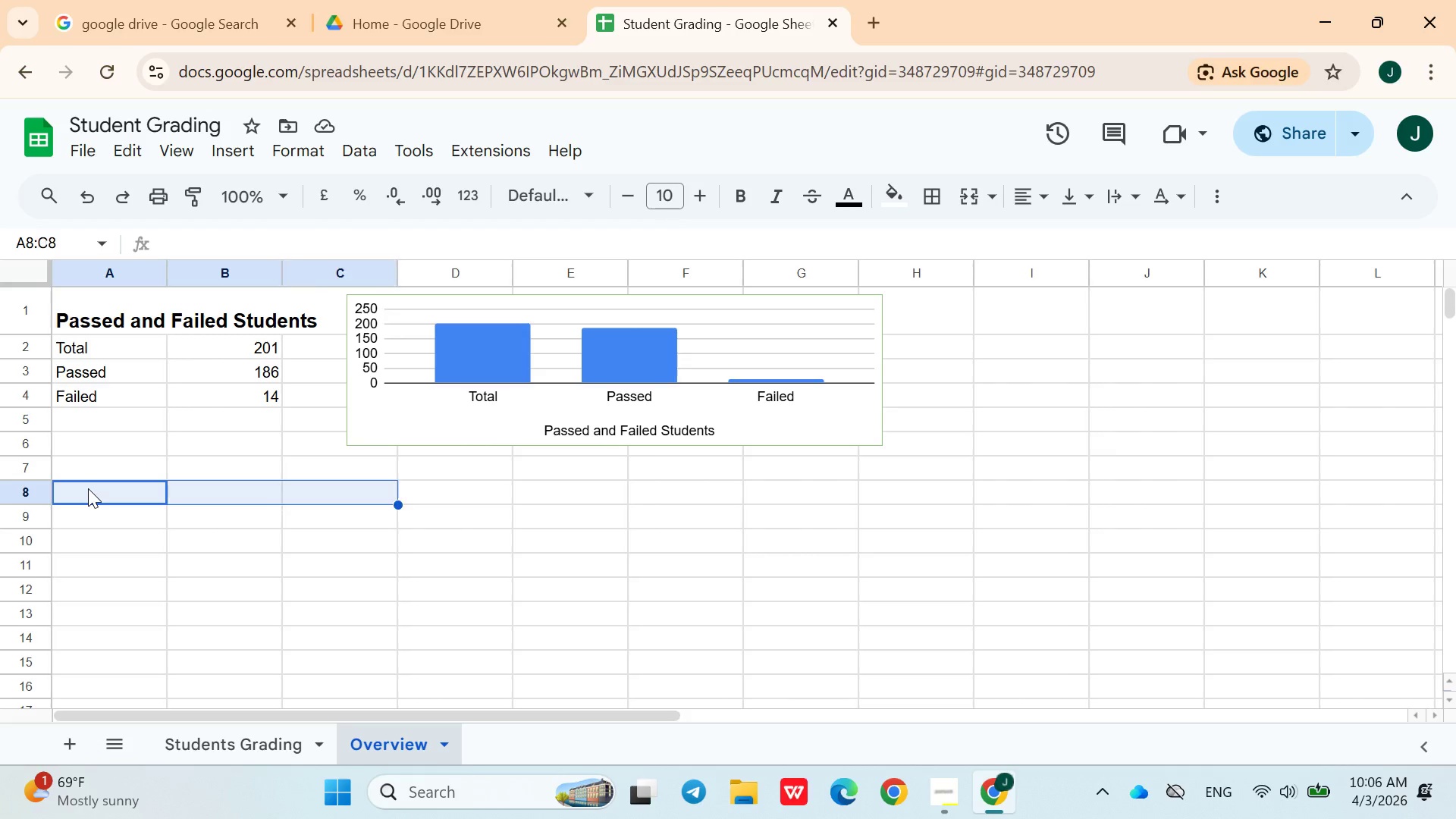 
hold_key(key=ArrowRight, duration=0.67)
 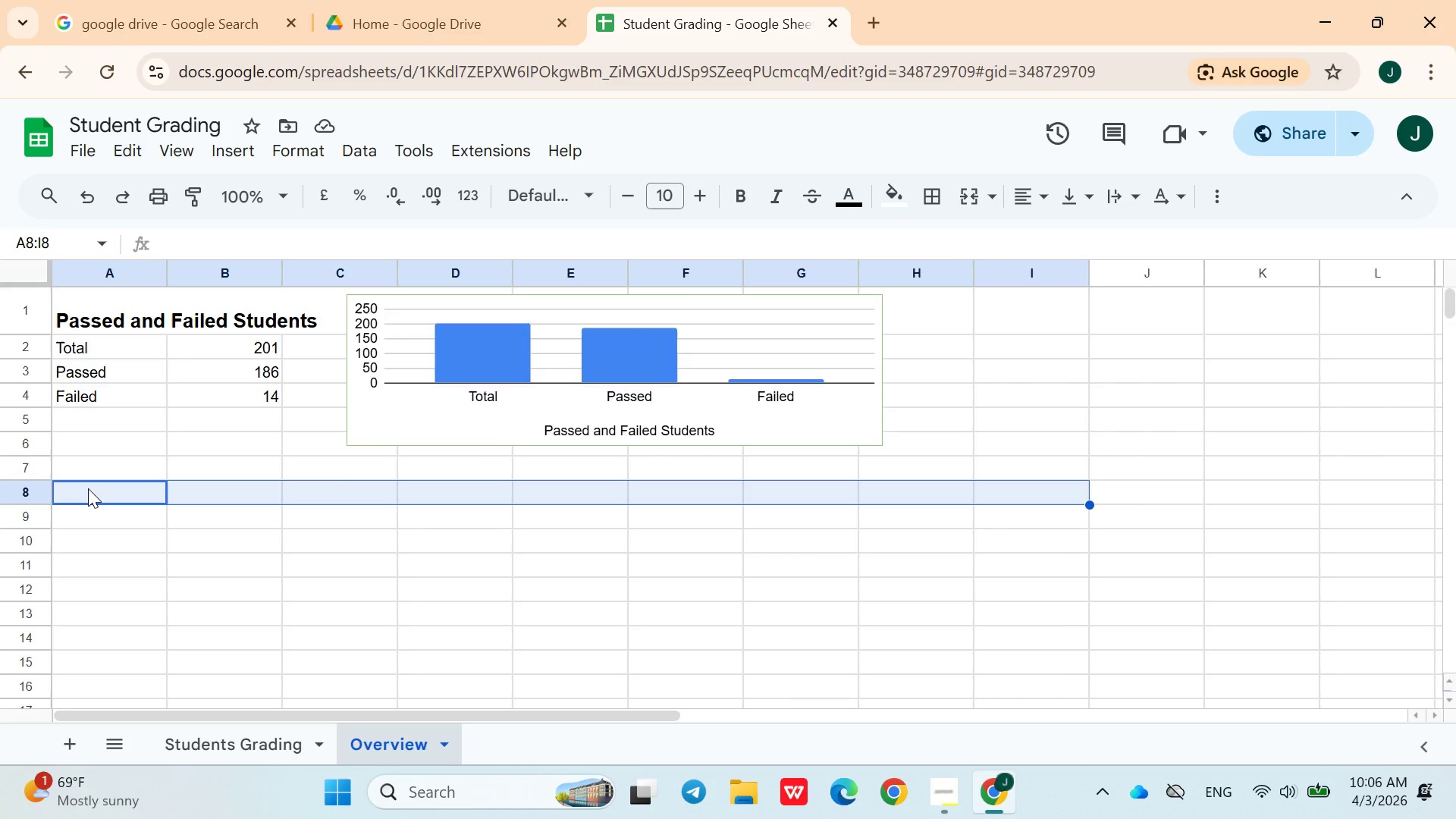 
key(Shift+ArrowLeft)
 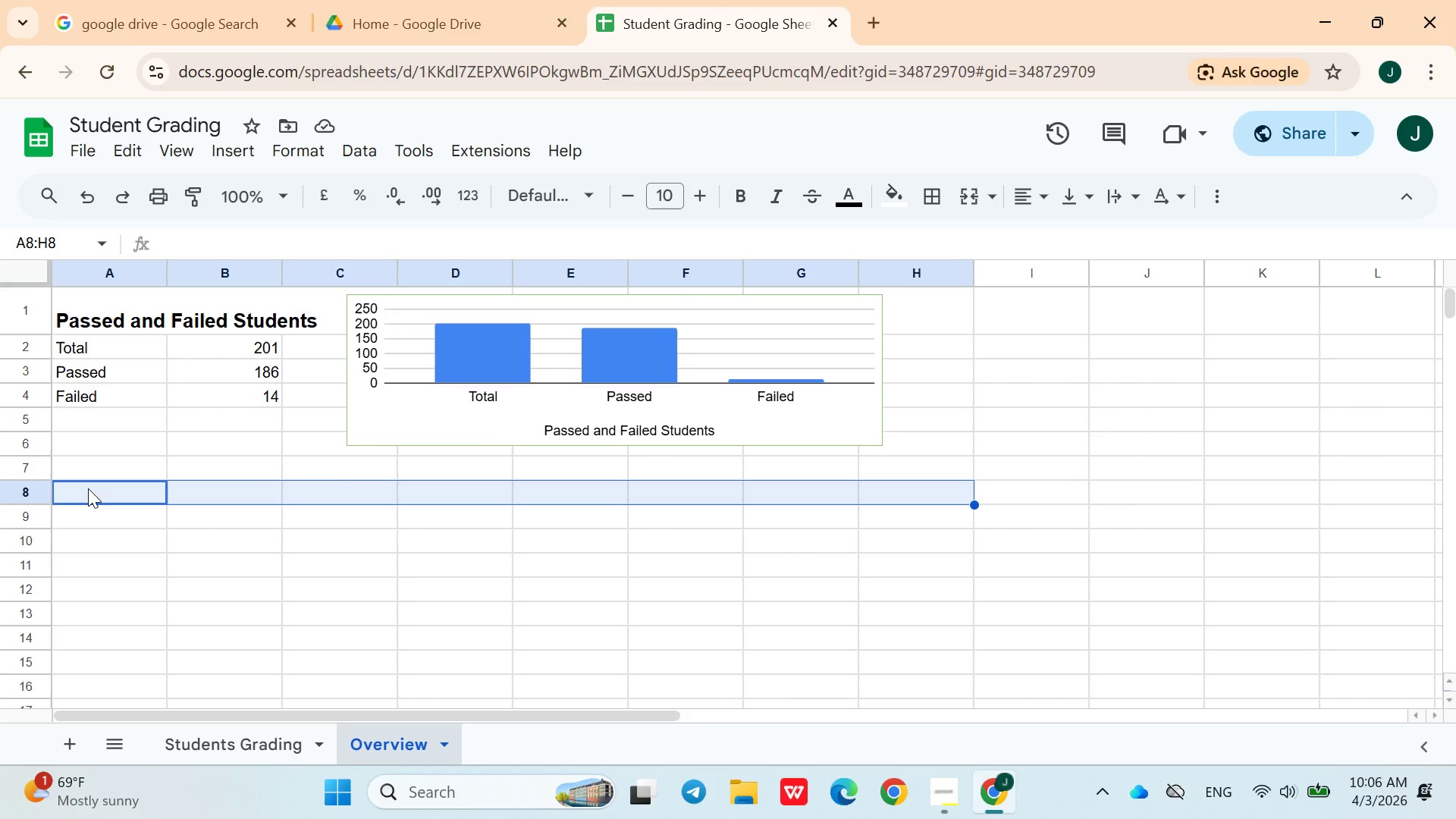 
key(Shift+ArrowLeft)
 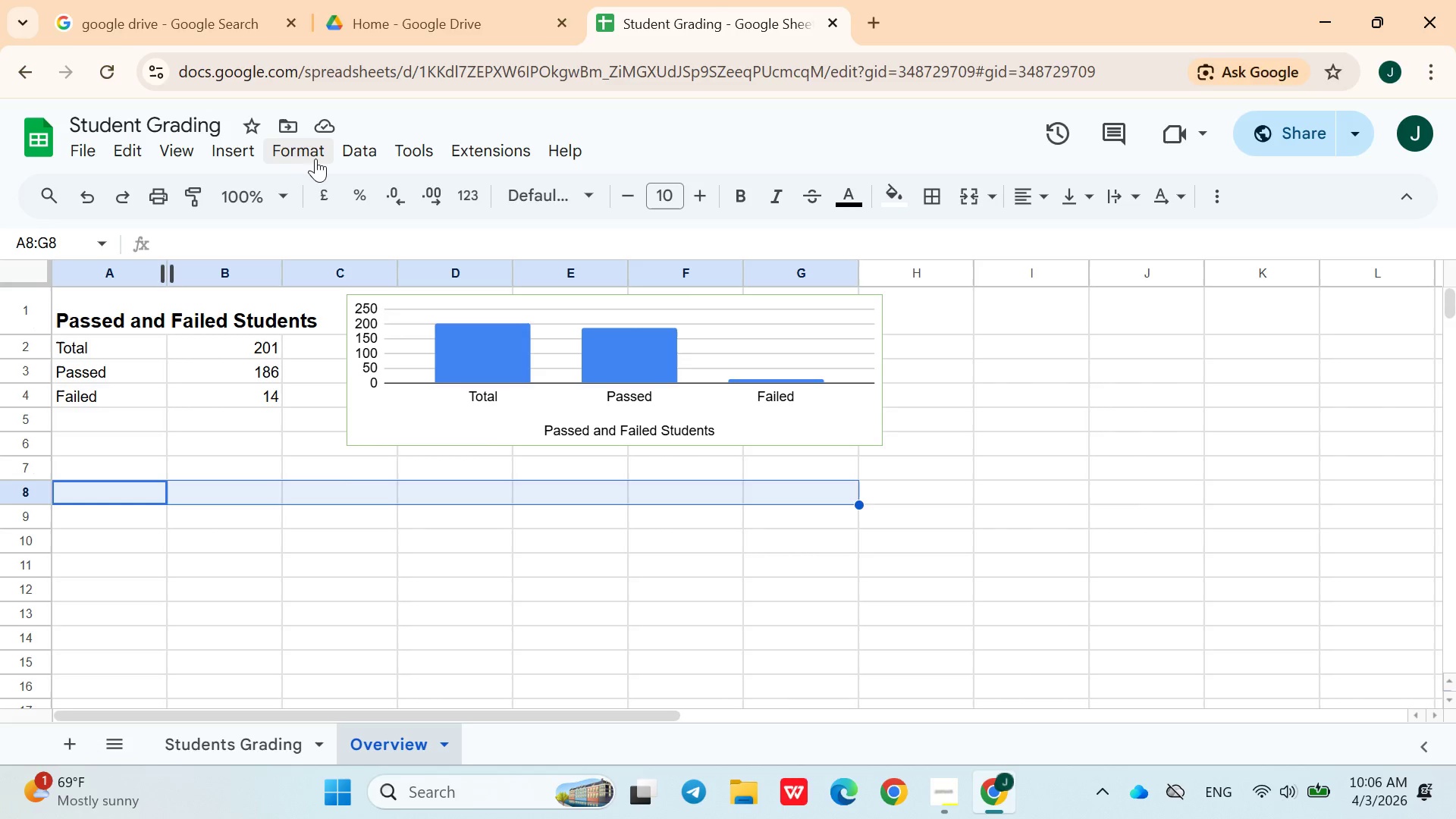 
left_click([311, 146])
 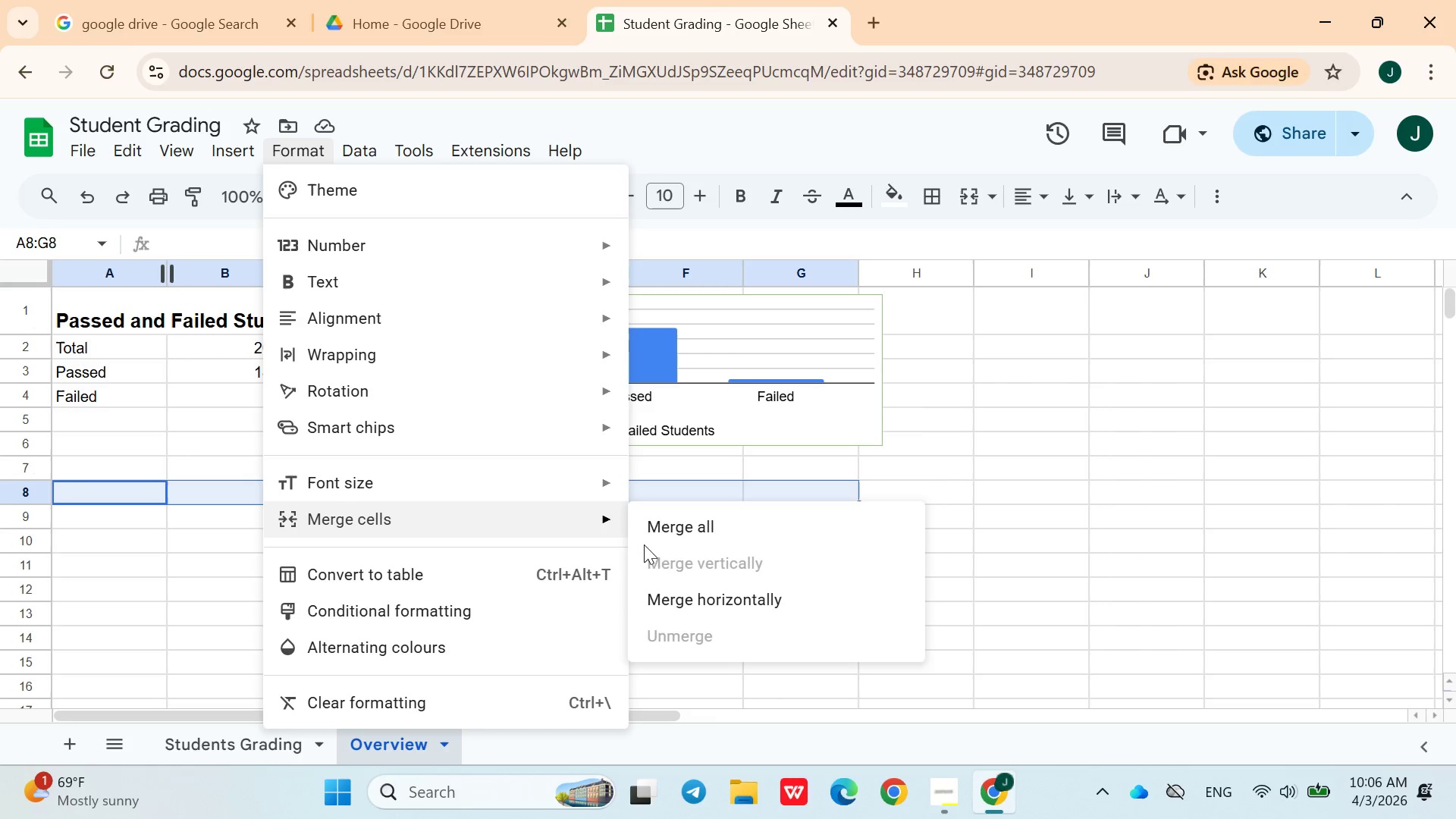 
wait(5.23)
 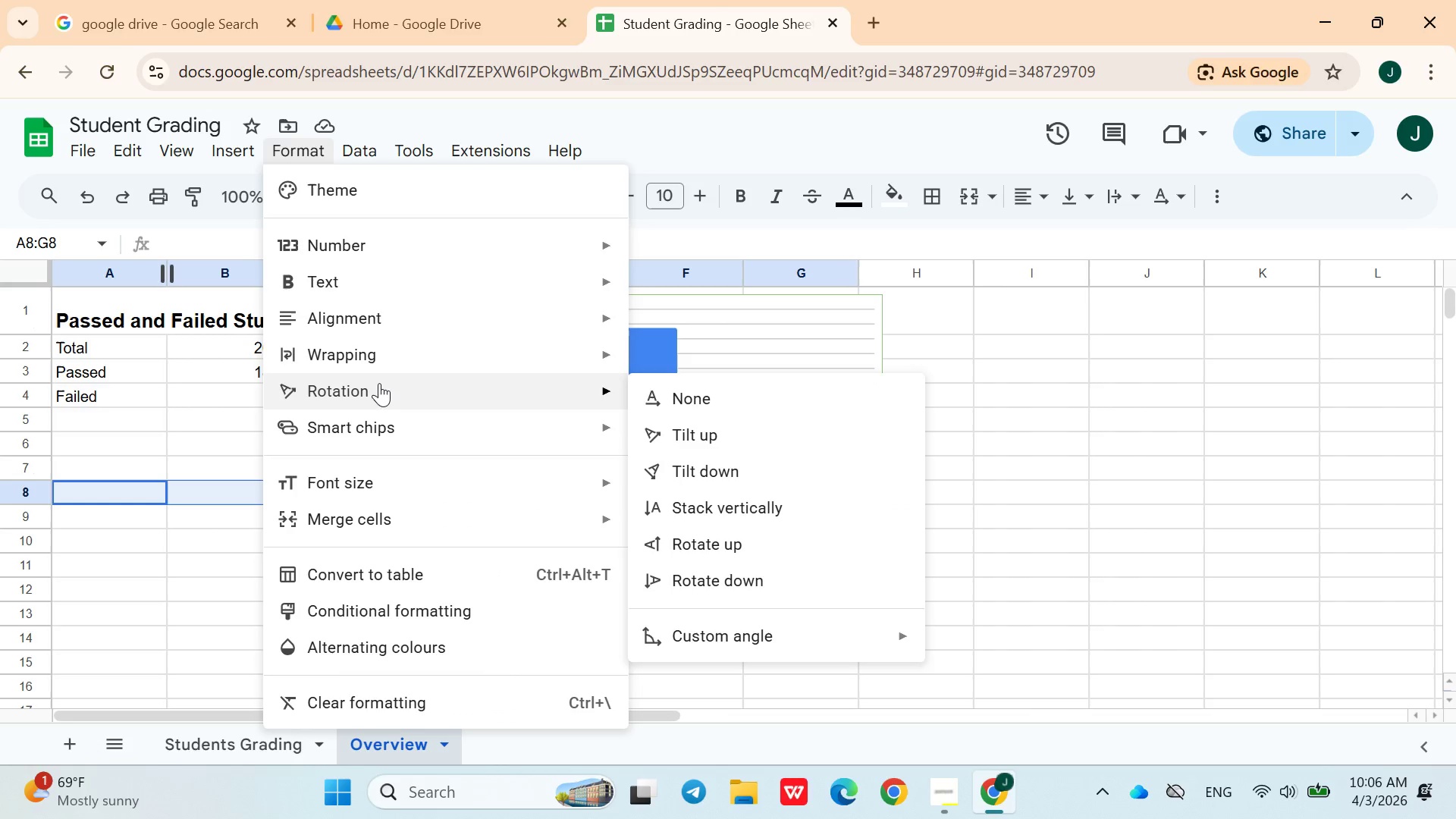 
left_click([682, 599])
 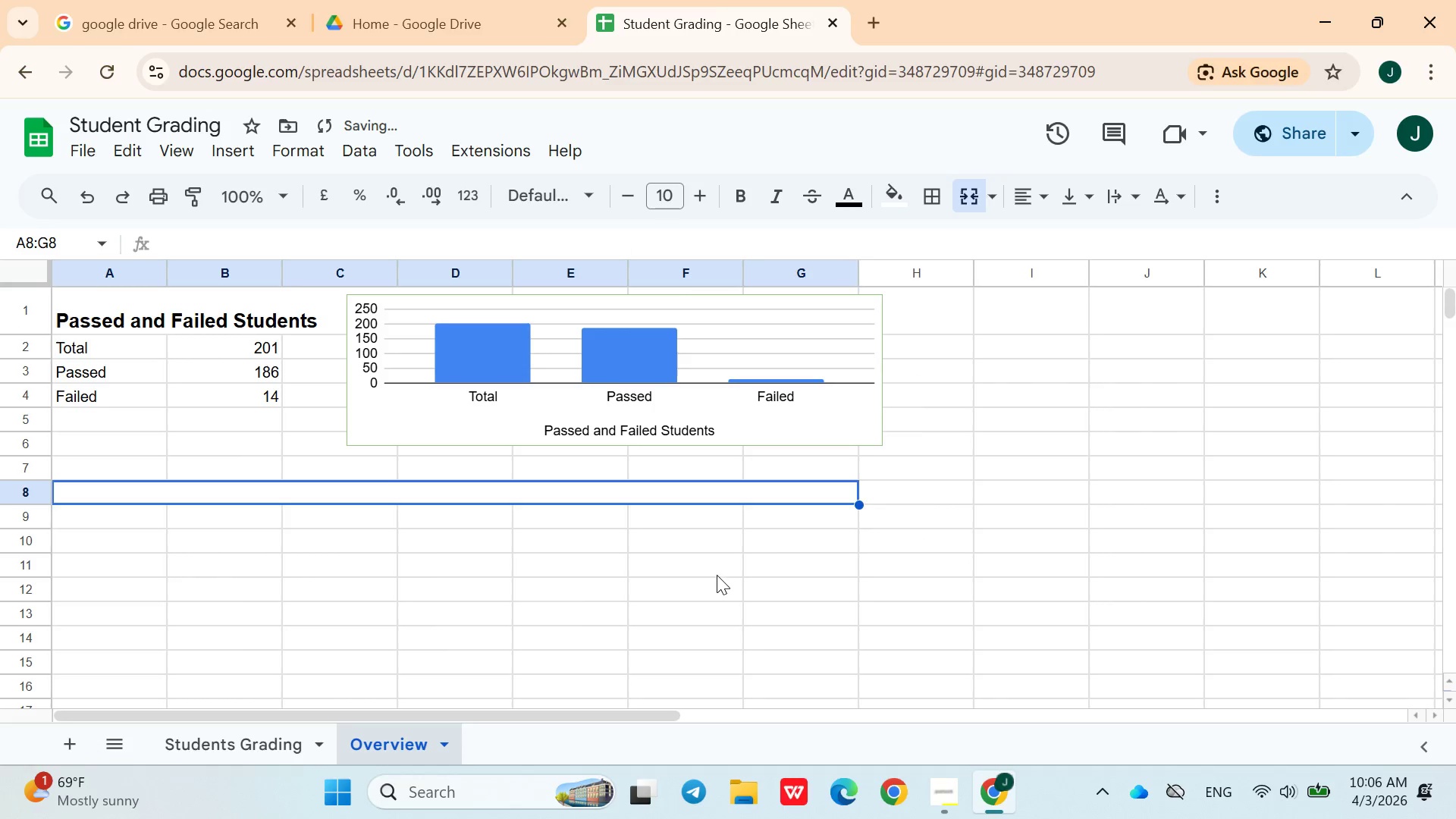 
left_click([717, 575])
 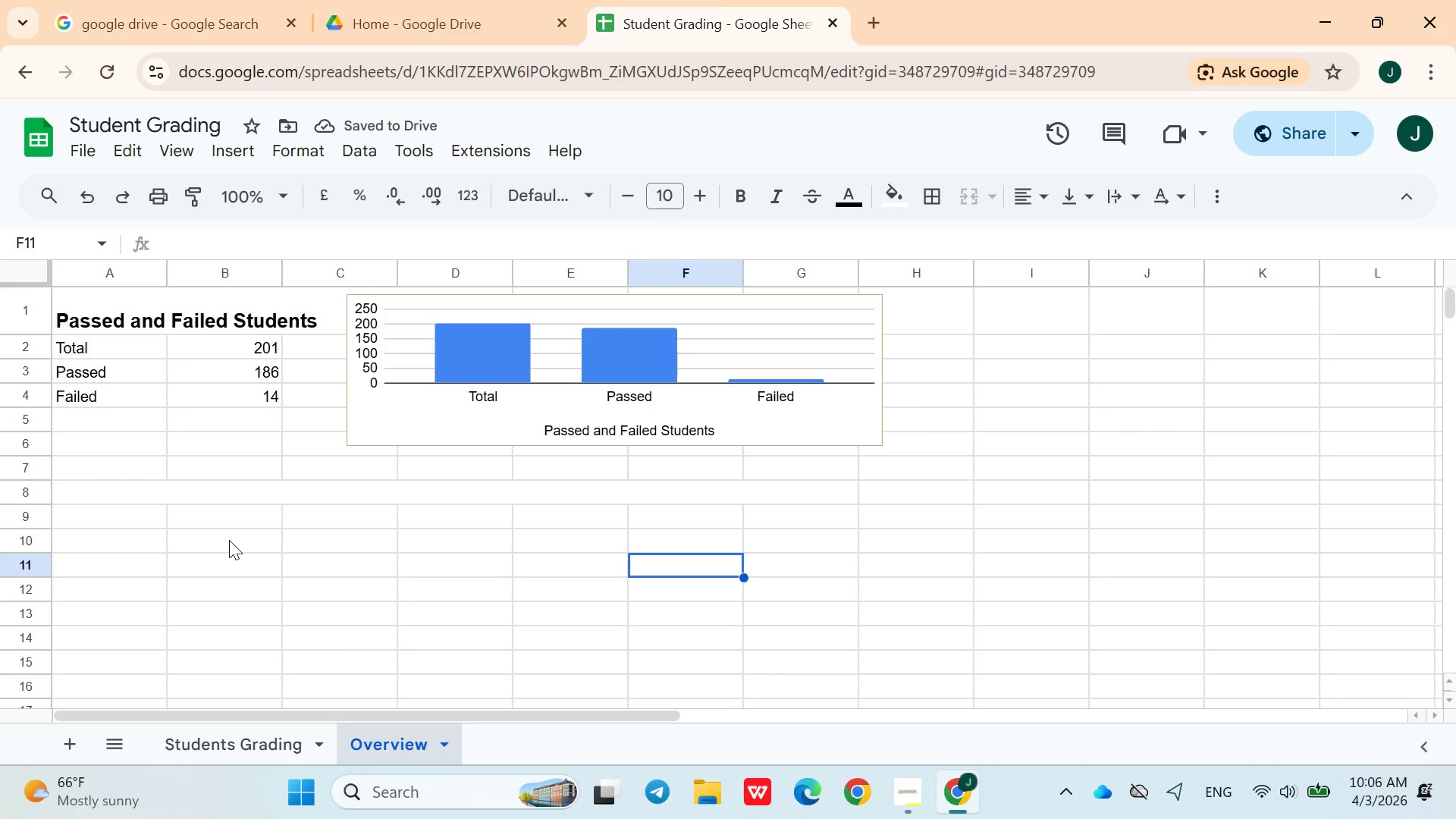 
double_click([234, 557])
 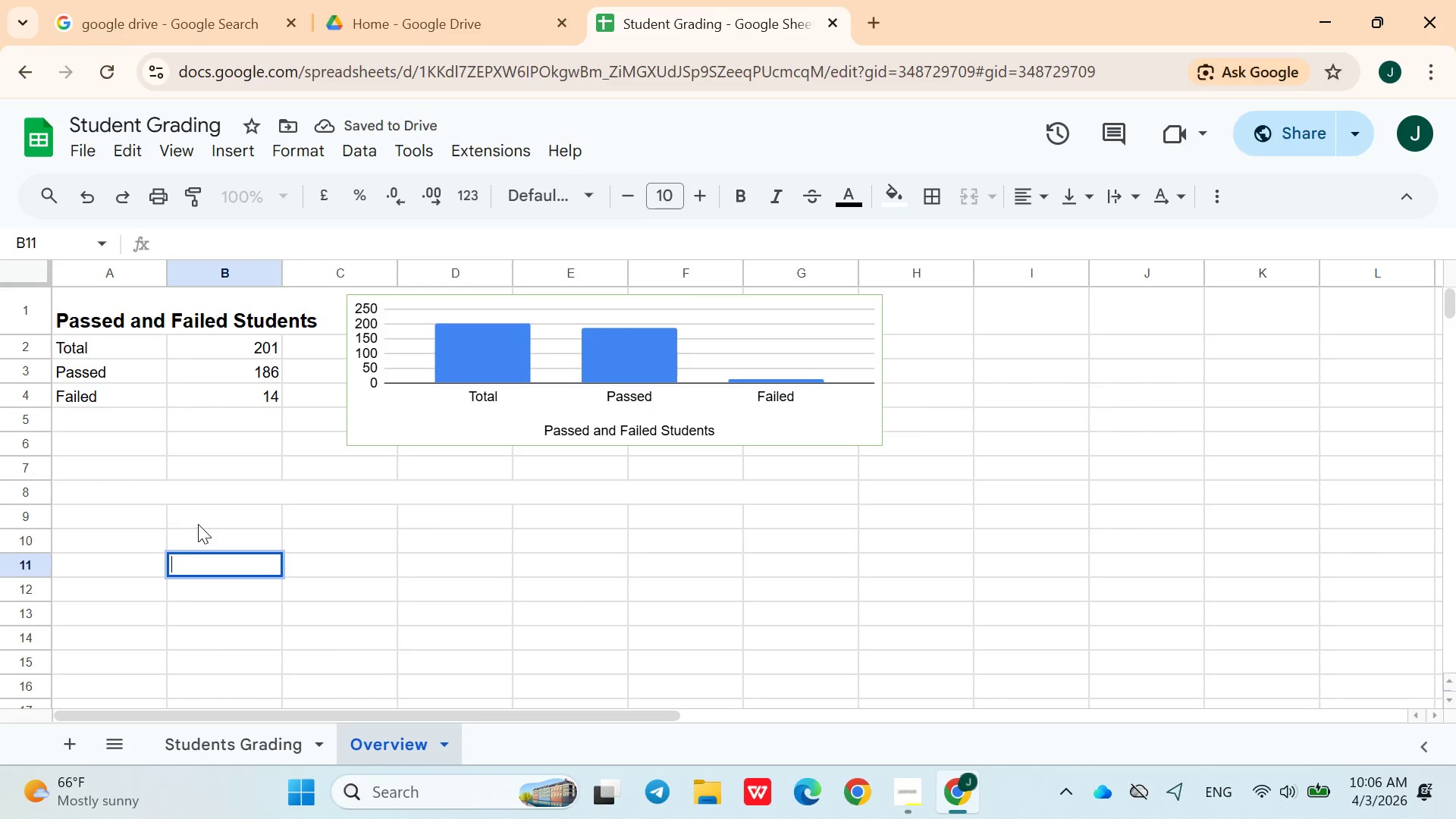 
left_click([215, 491])
 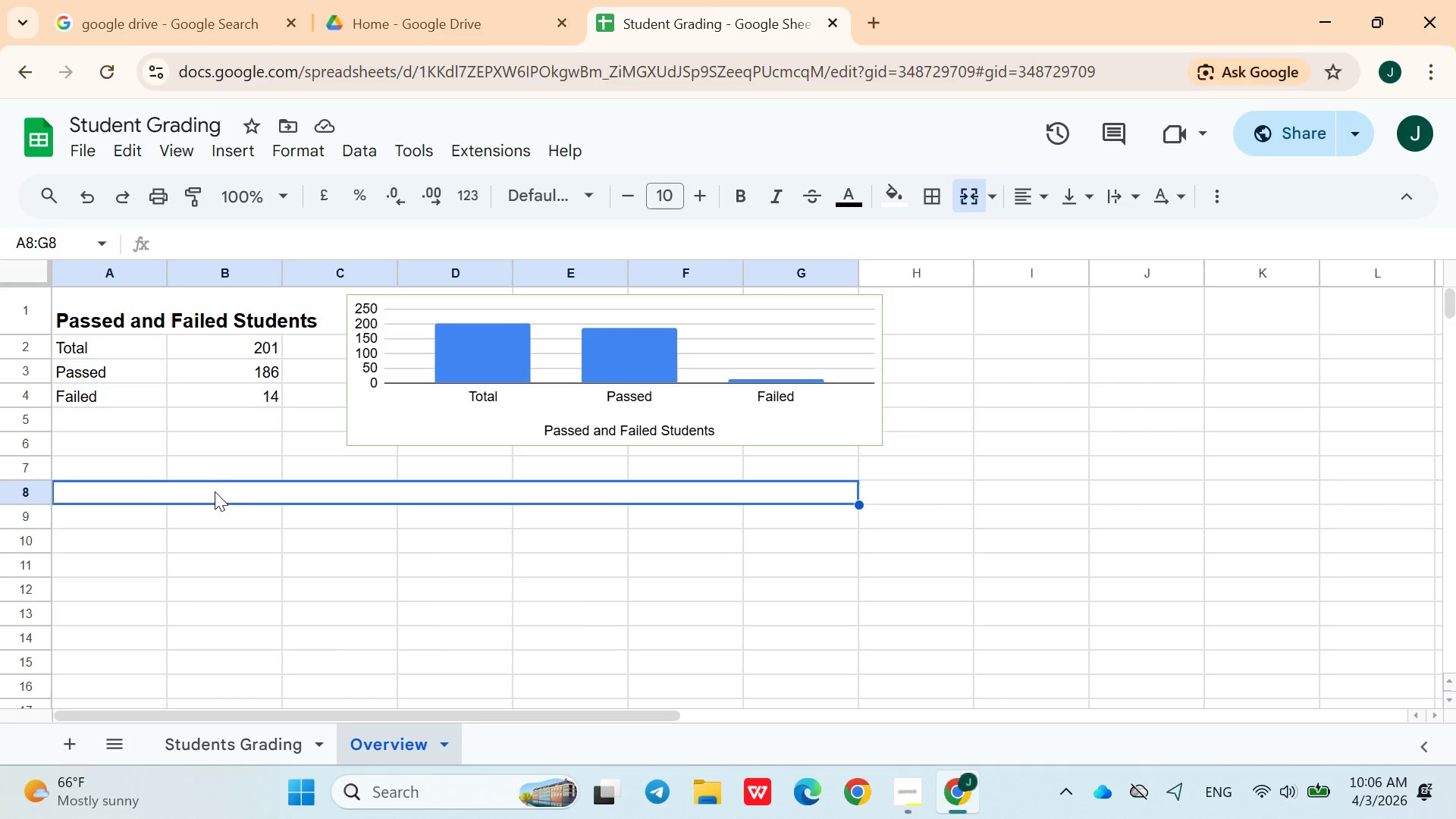 
double_click([215, 491])
 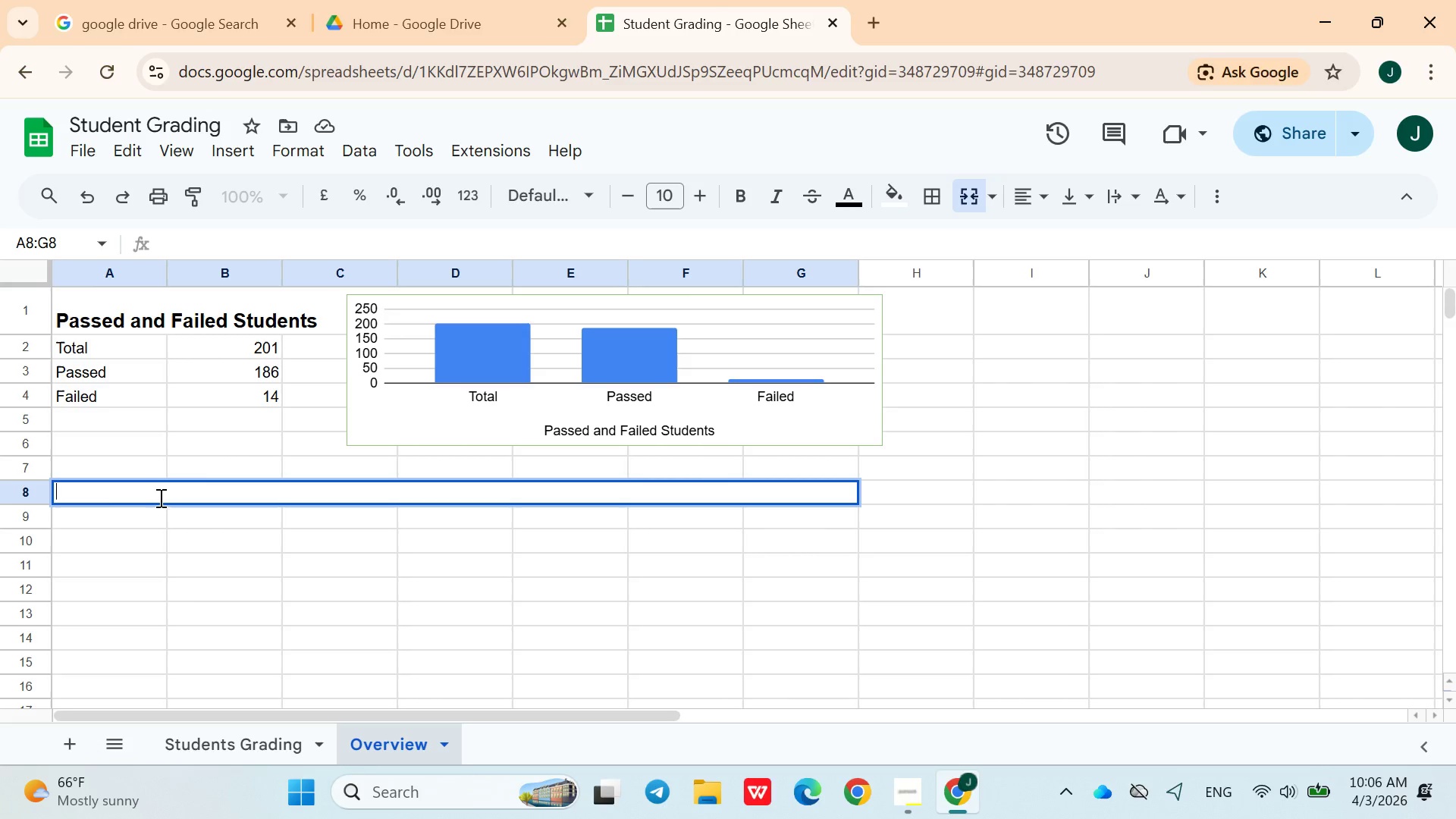 
mouse_move([39, 504])
 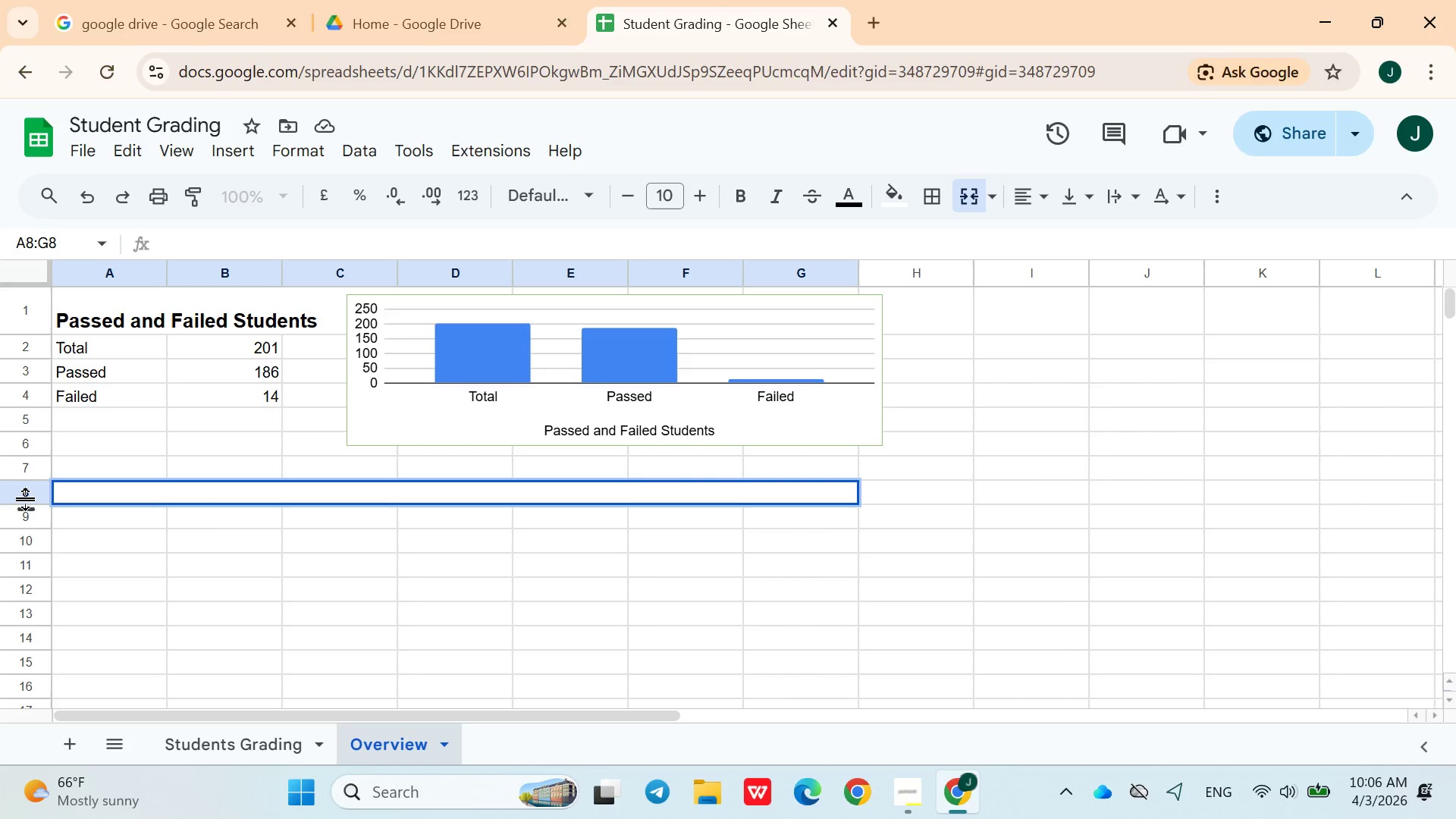 
left_click_drag(start_coordinate=[27, 499], to_coordinate=[27, 523])
 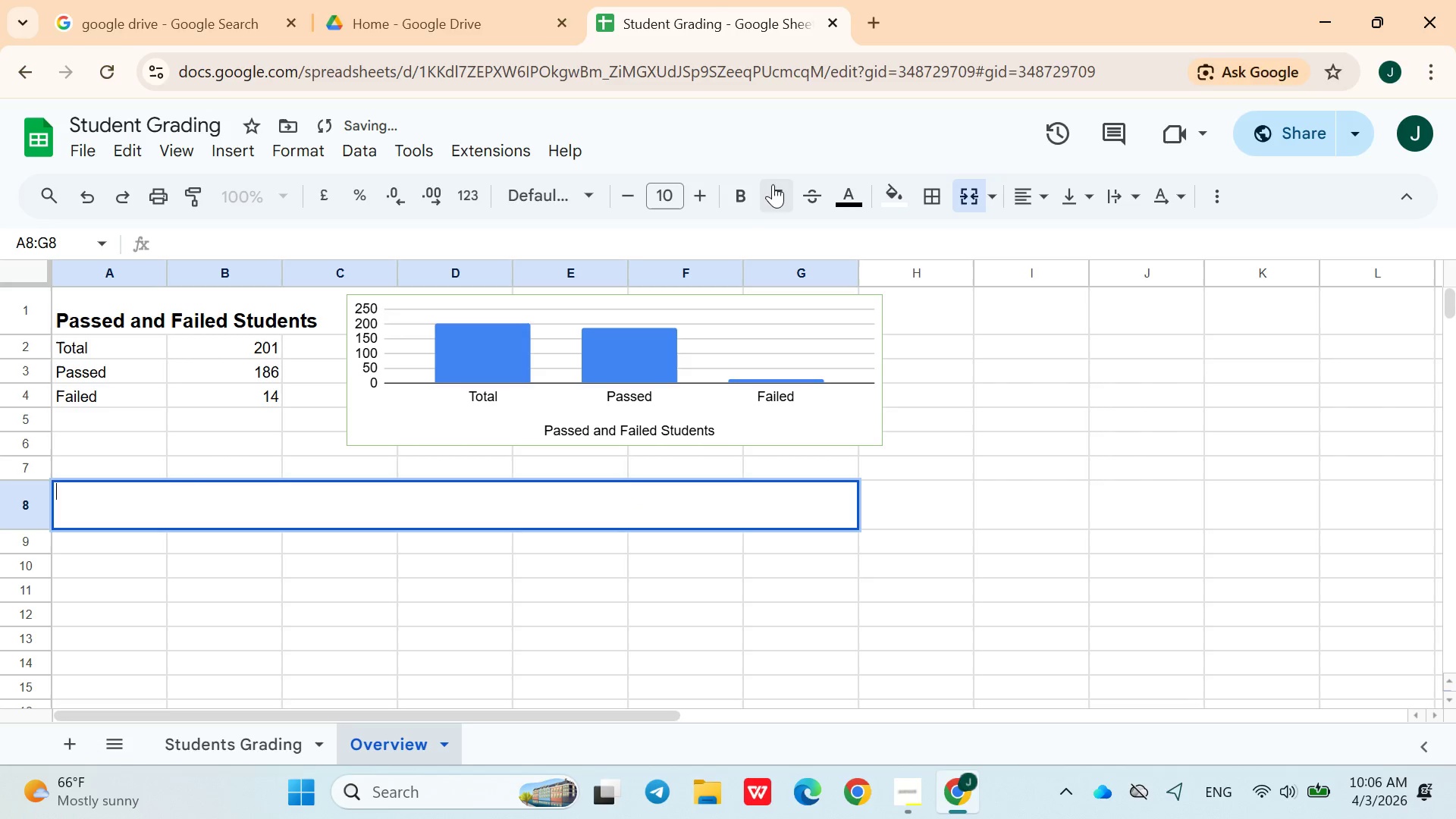 
left_click([736, 191])
 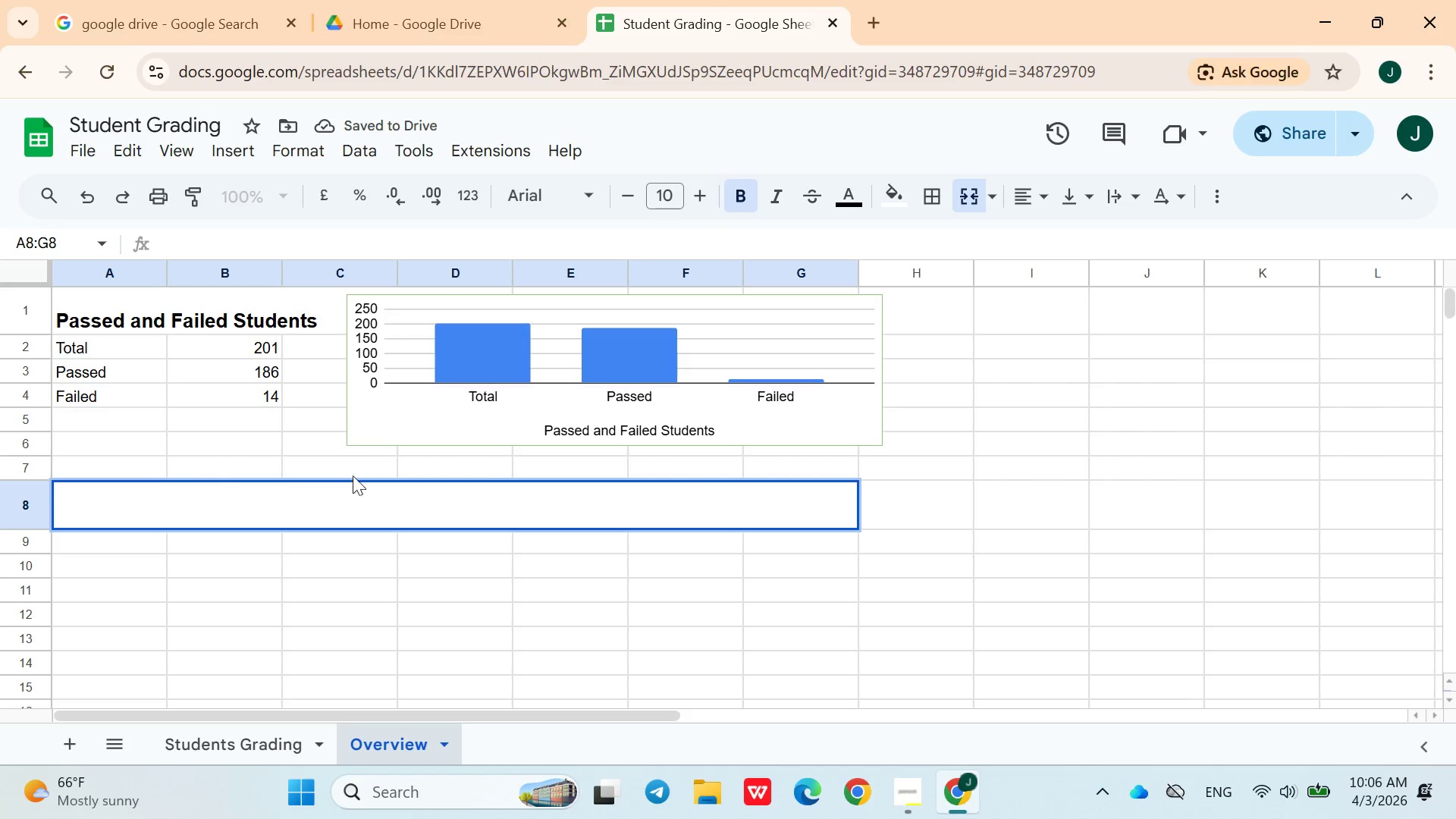 
left_click([337, 501])
 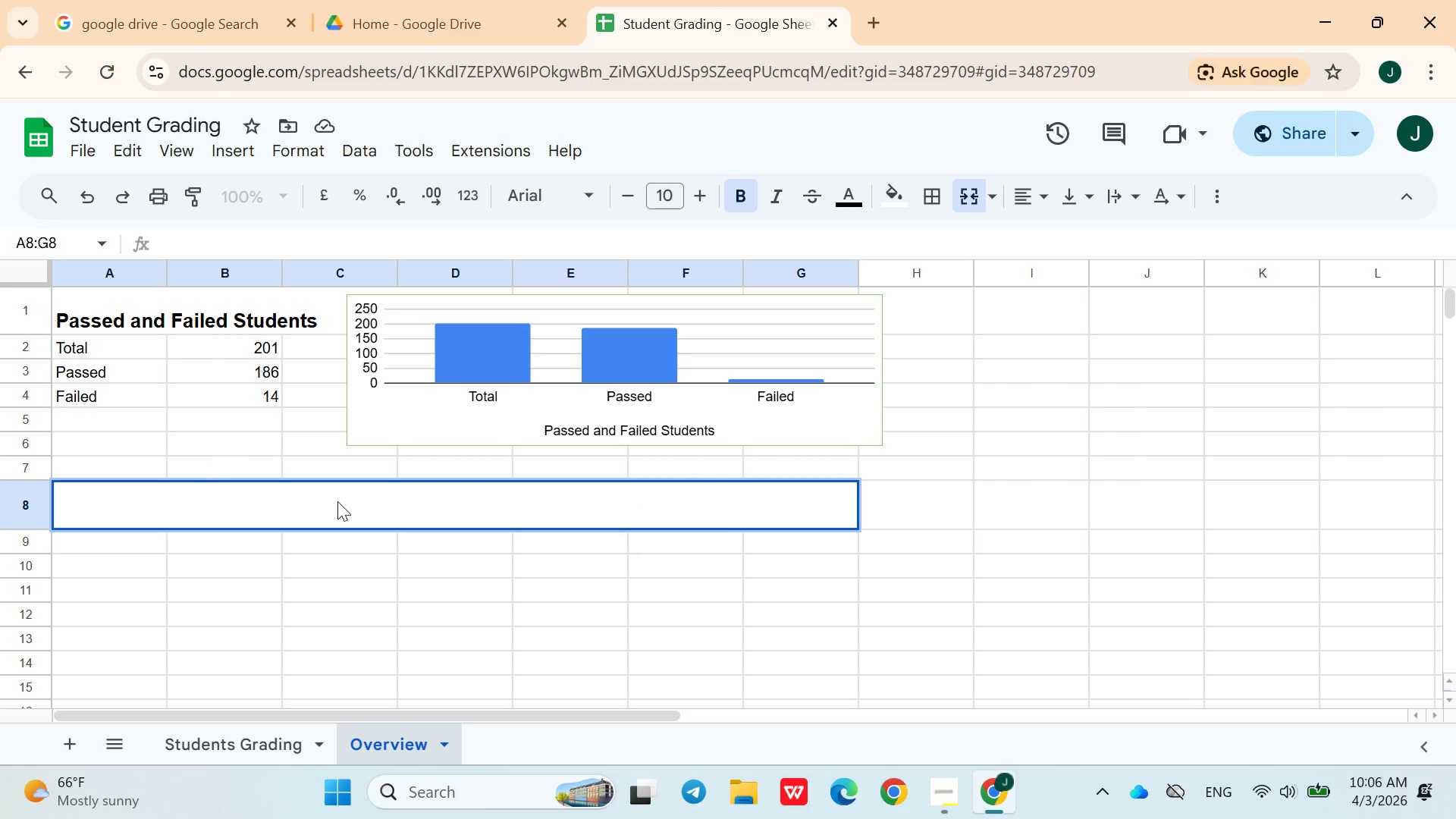 
type(Top)
 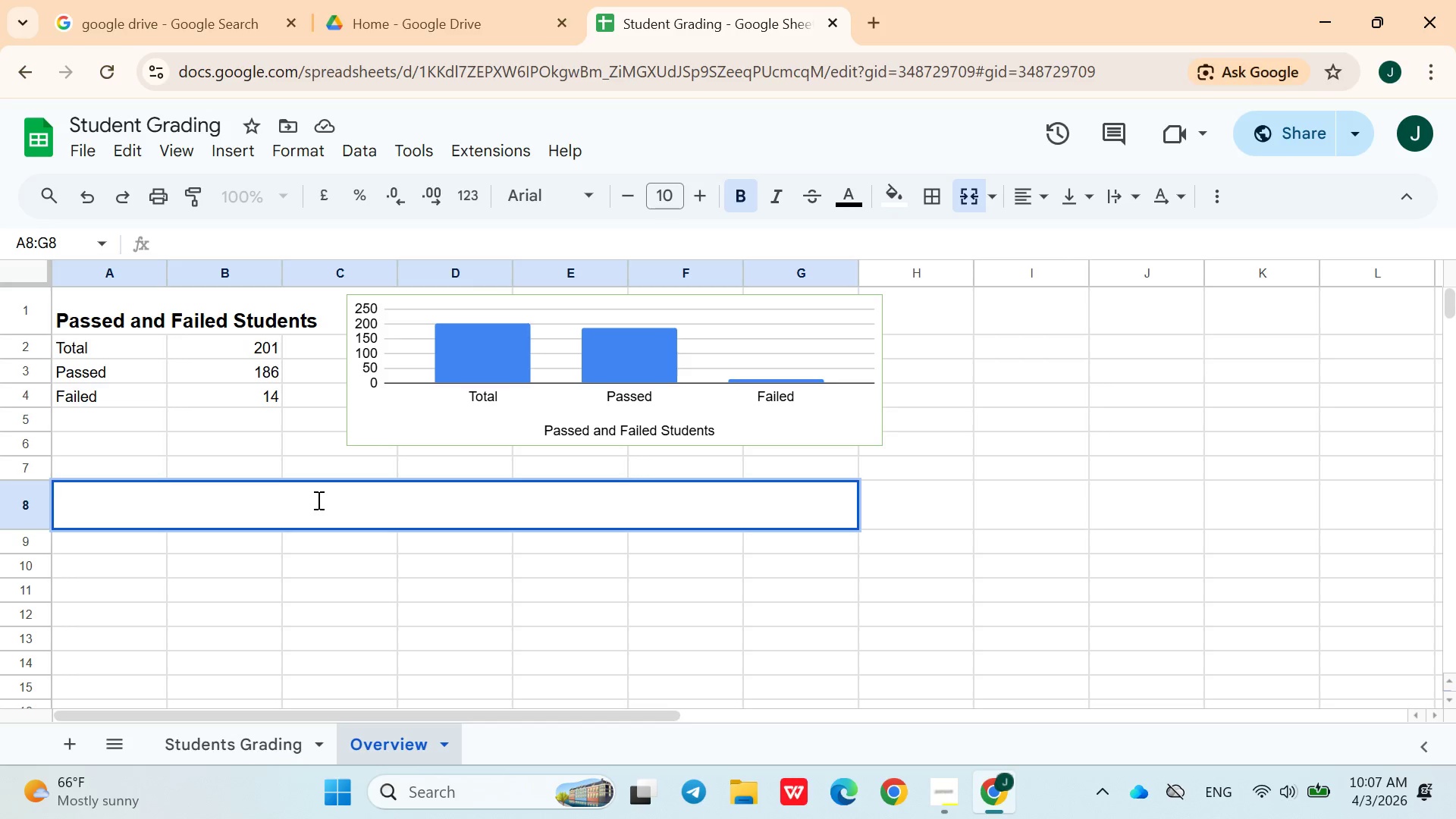 
double_click([317, 500])
 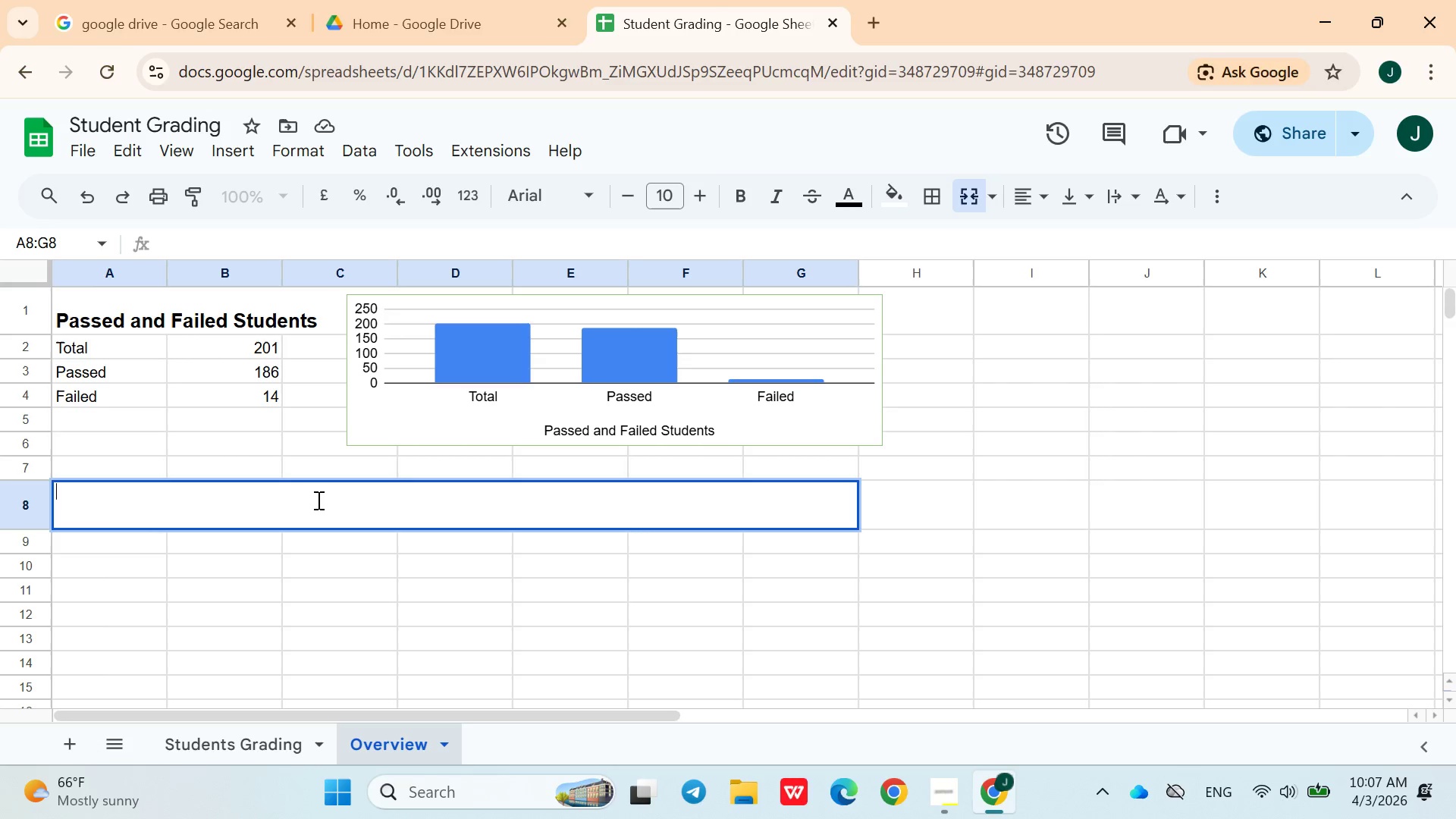 
type(Top 3 Students Per Grade)
 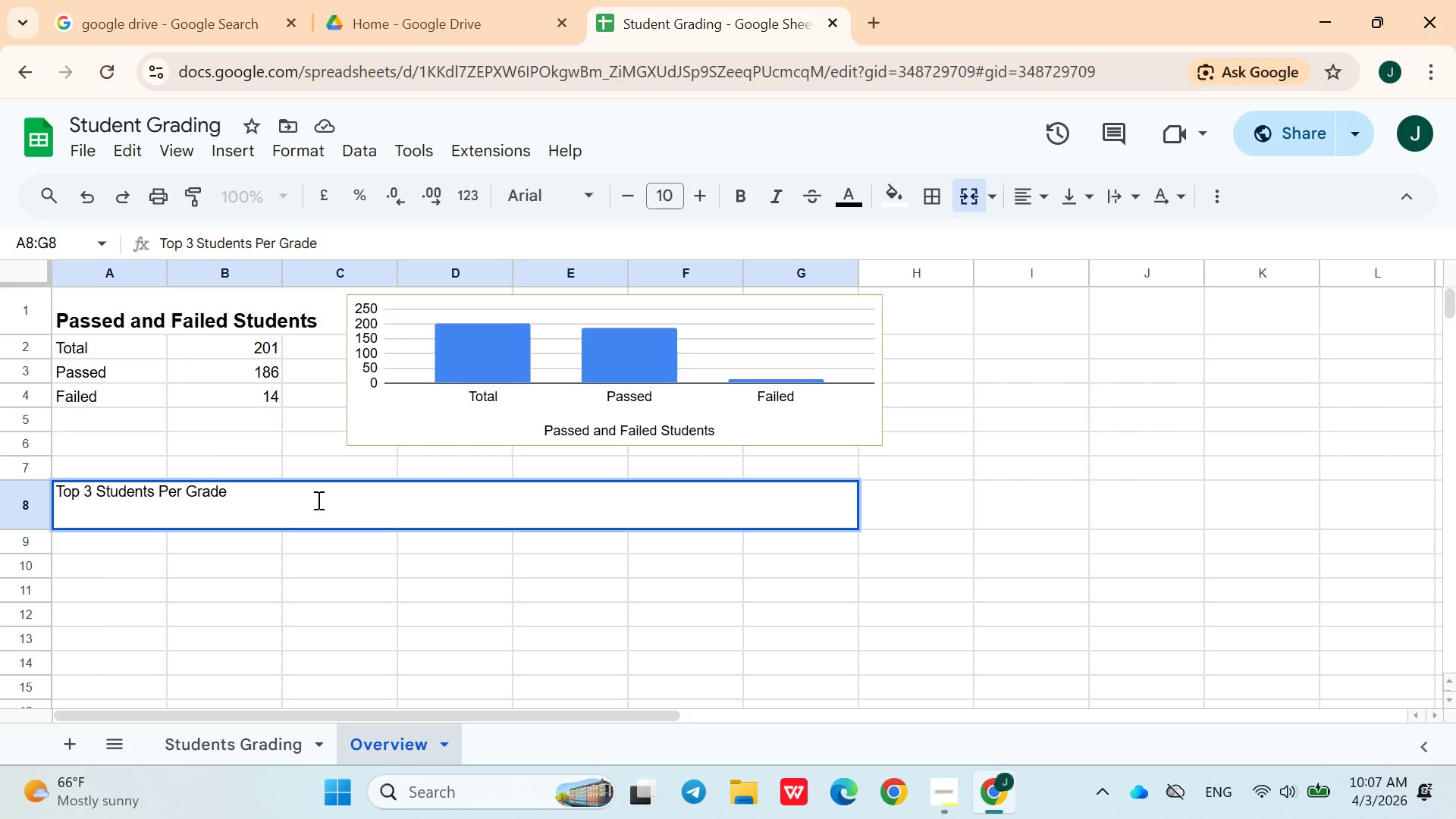 
left_click([262, 544])
 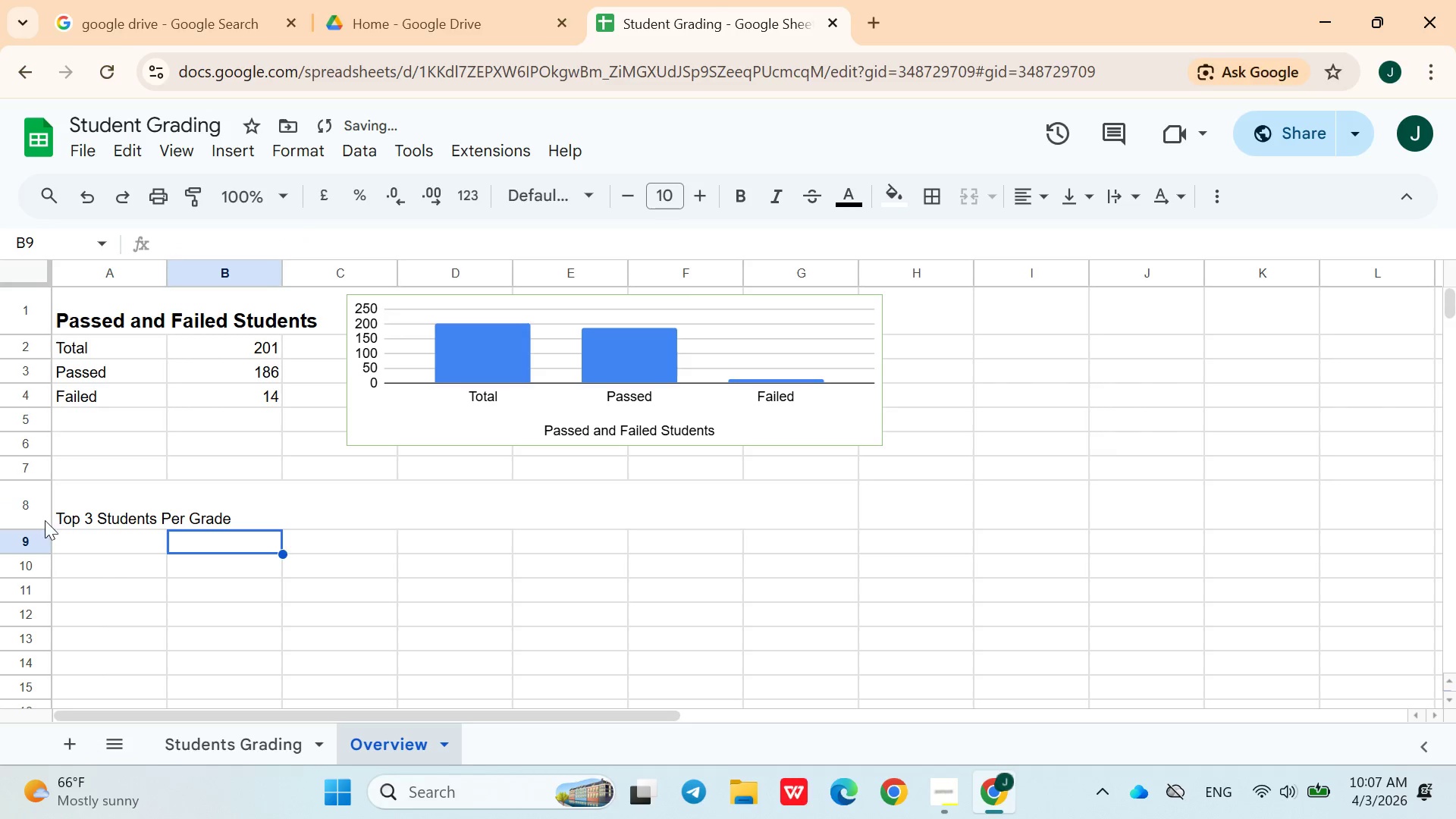 
left_click([40, 511])
 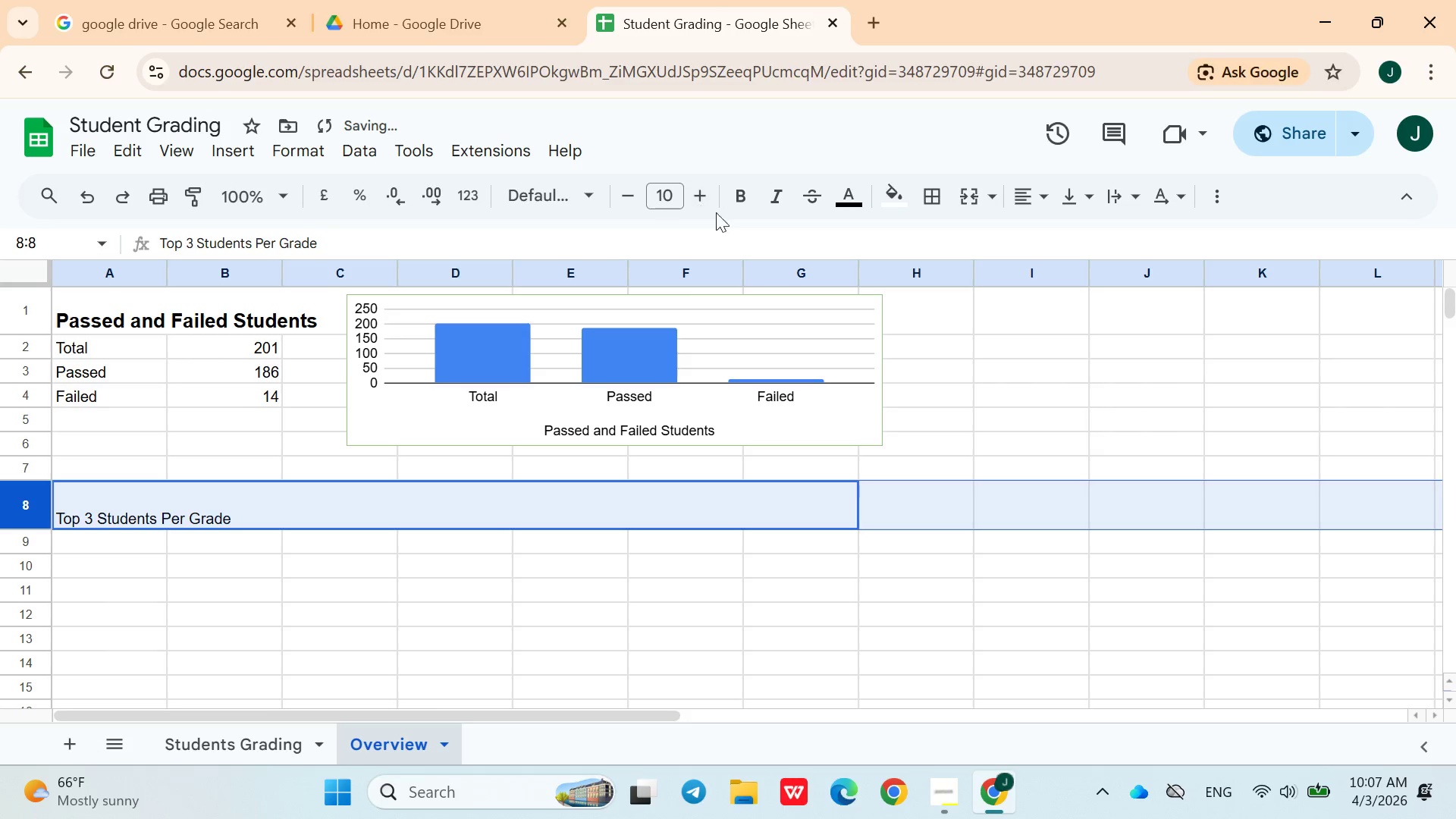 
left_click([739, 207])
 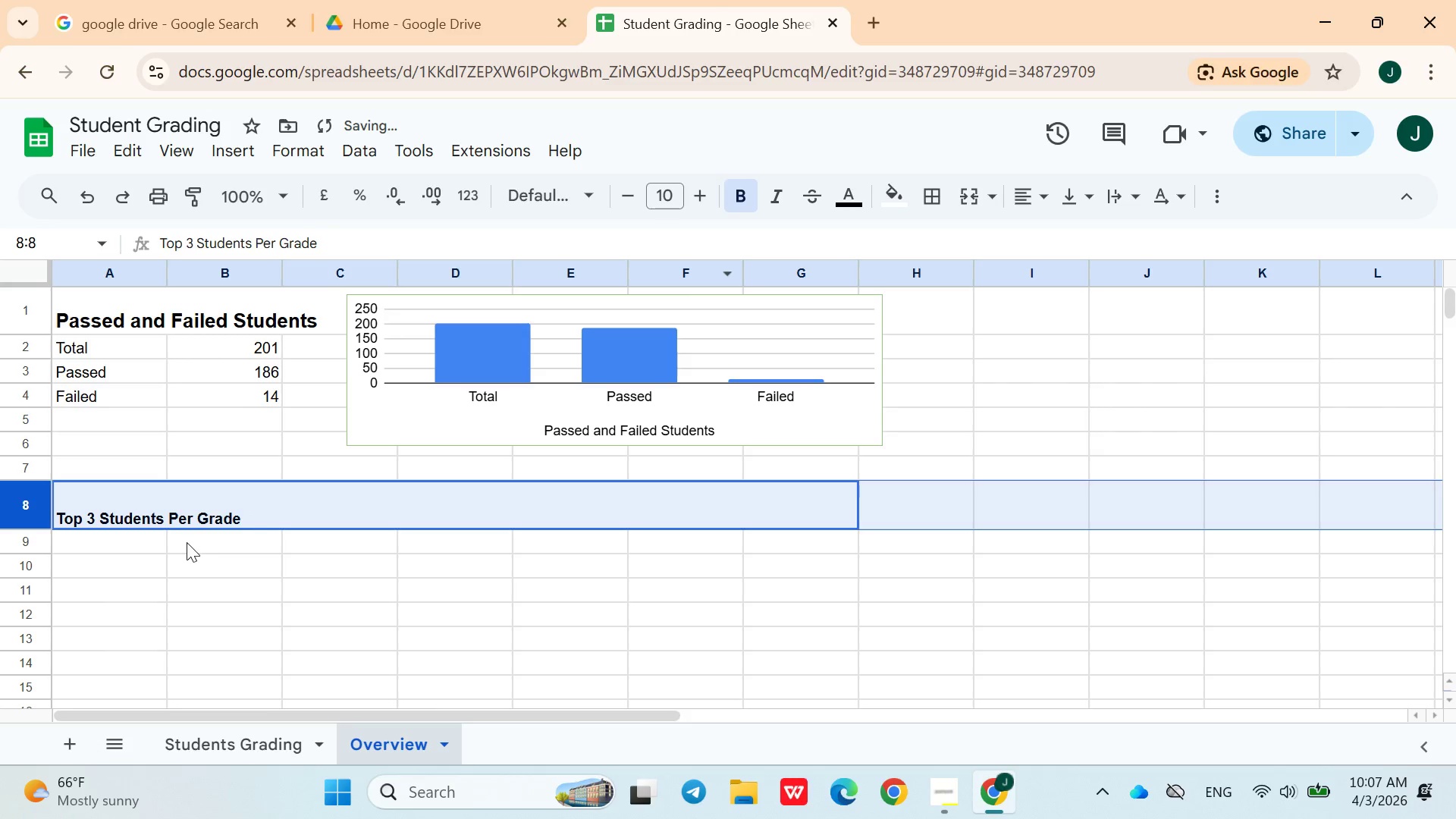 
left_click([139, 548])
 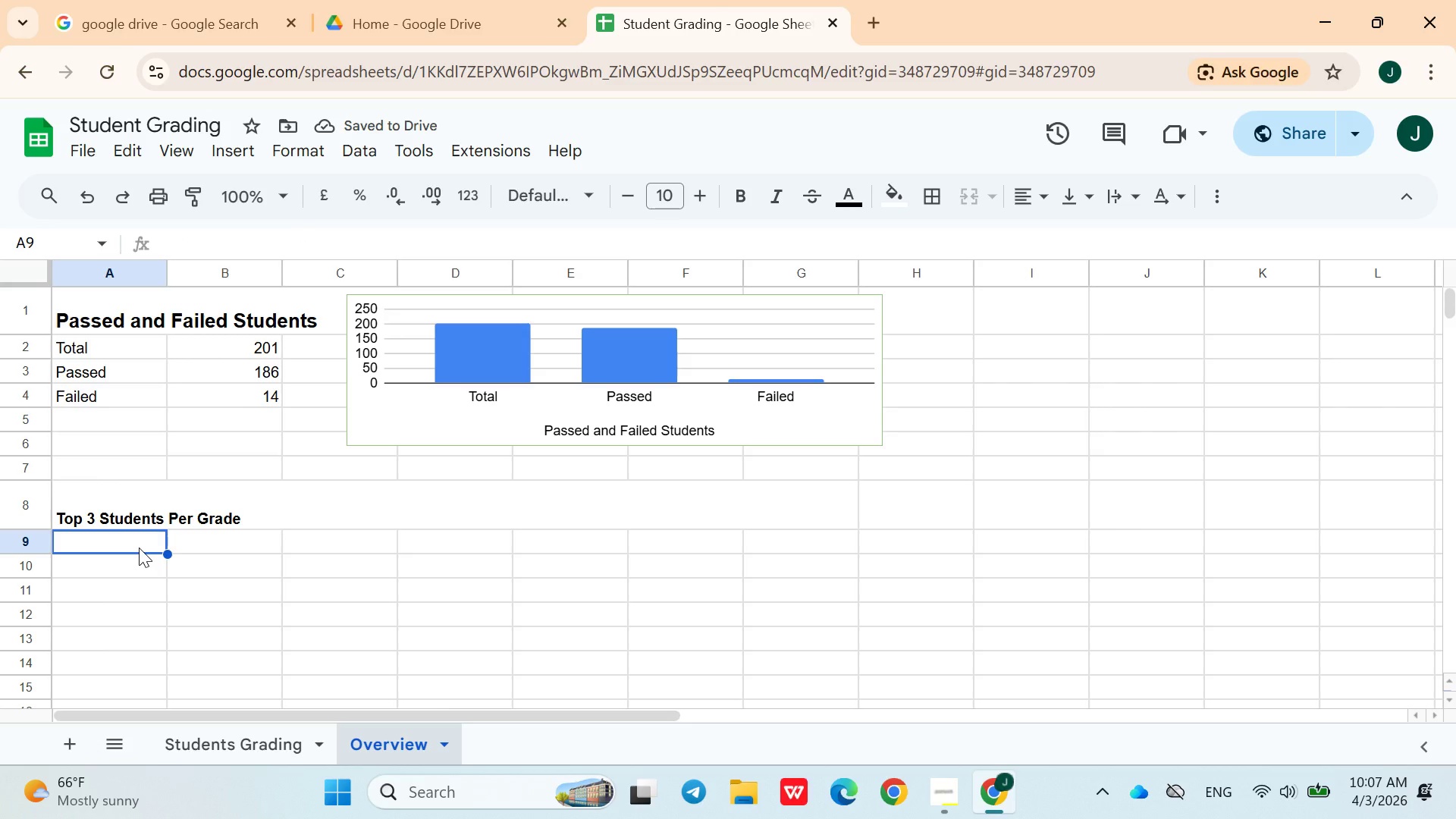 
type(=INDEX())
 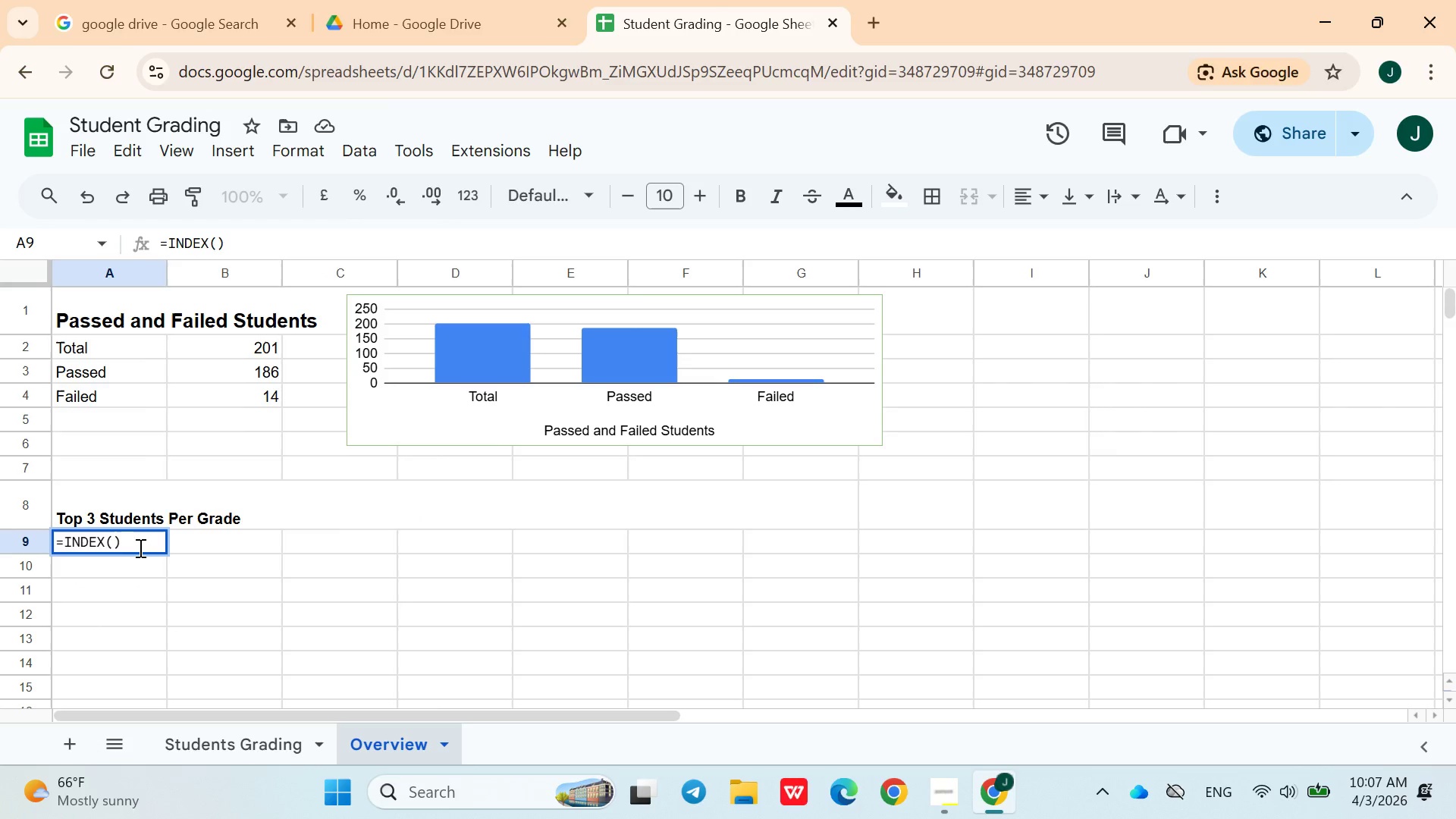 
key(ArrowLeft)
 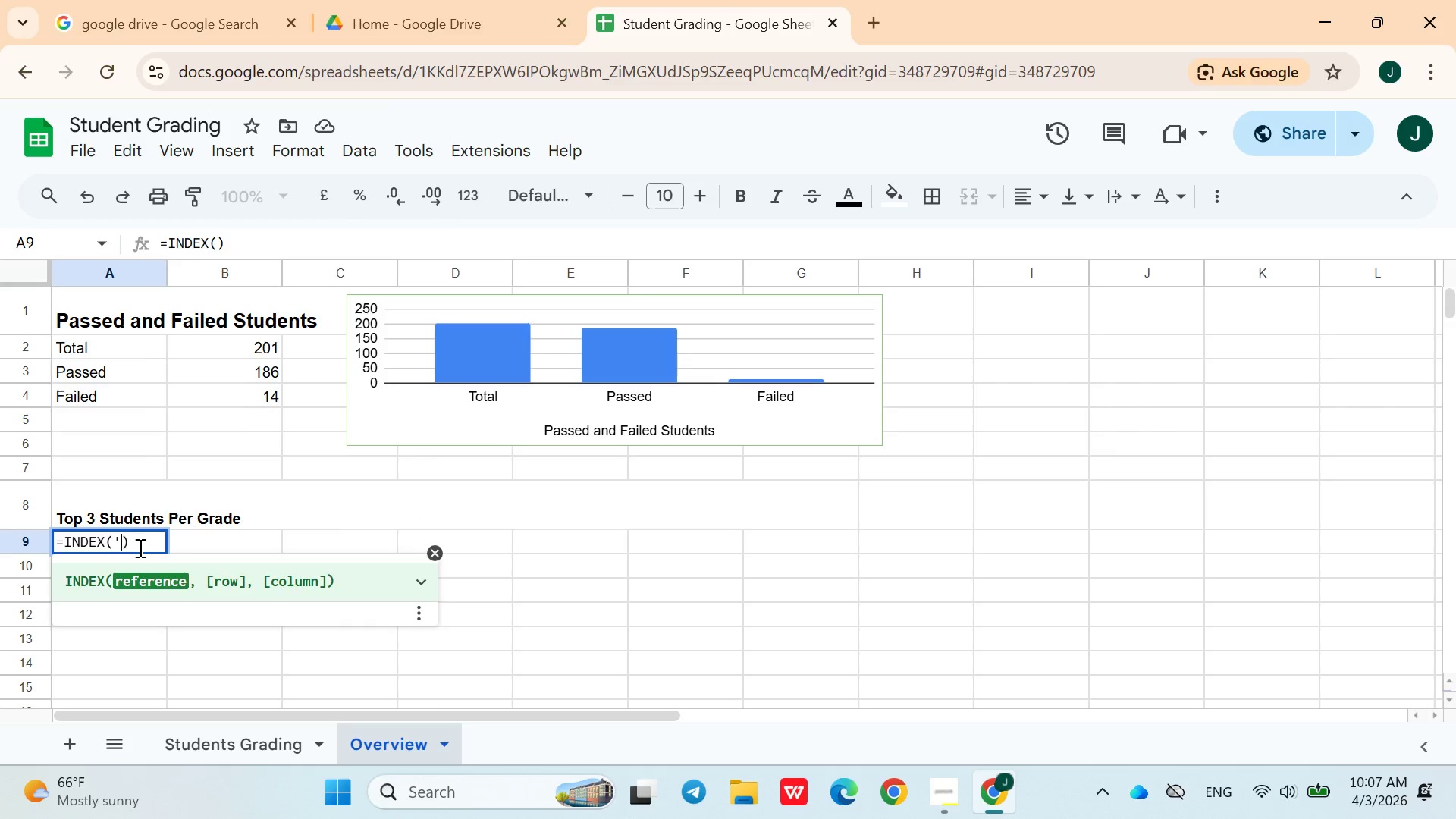 
key(Quote)
 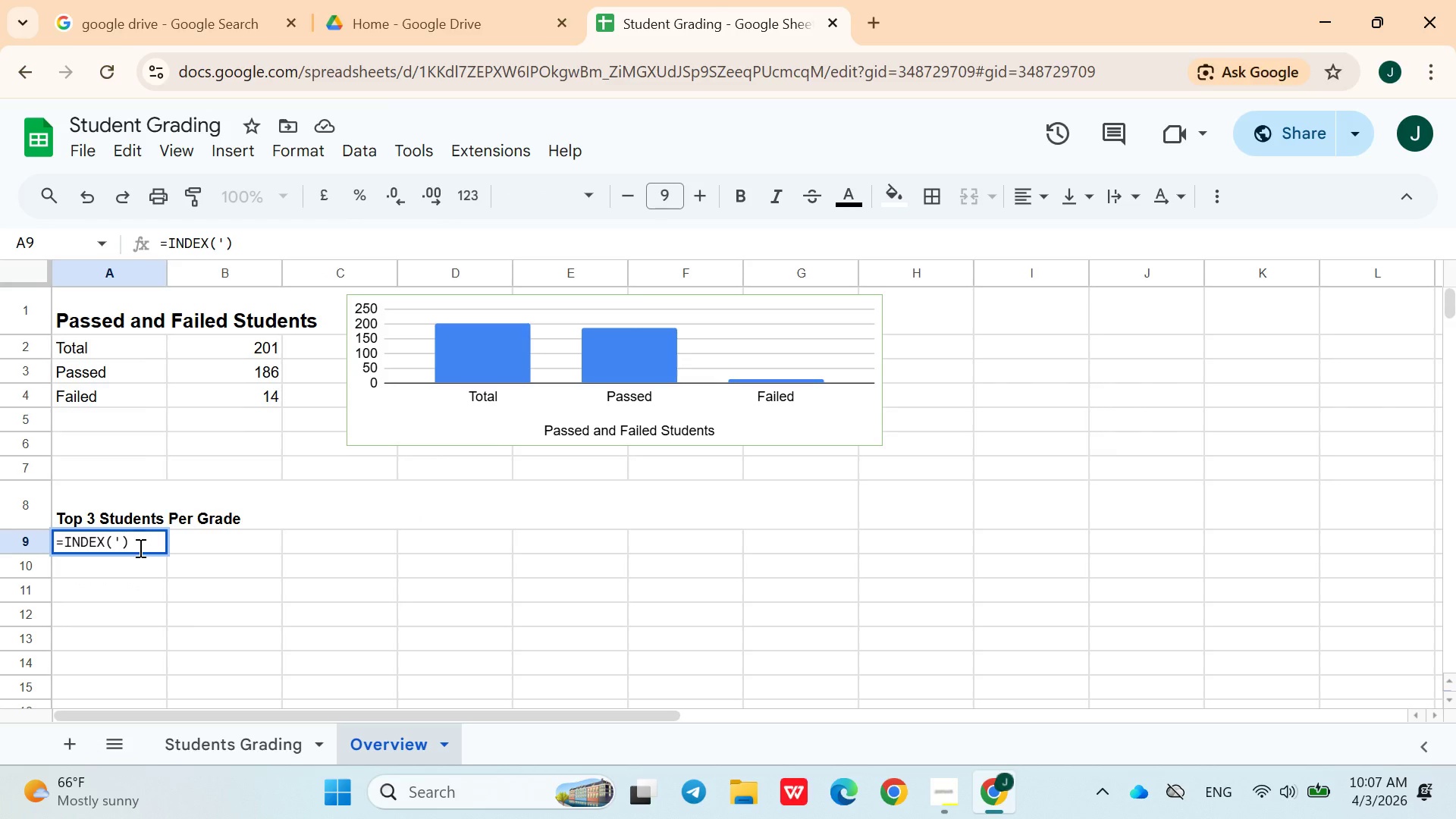 
key(Quote)
 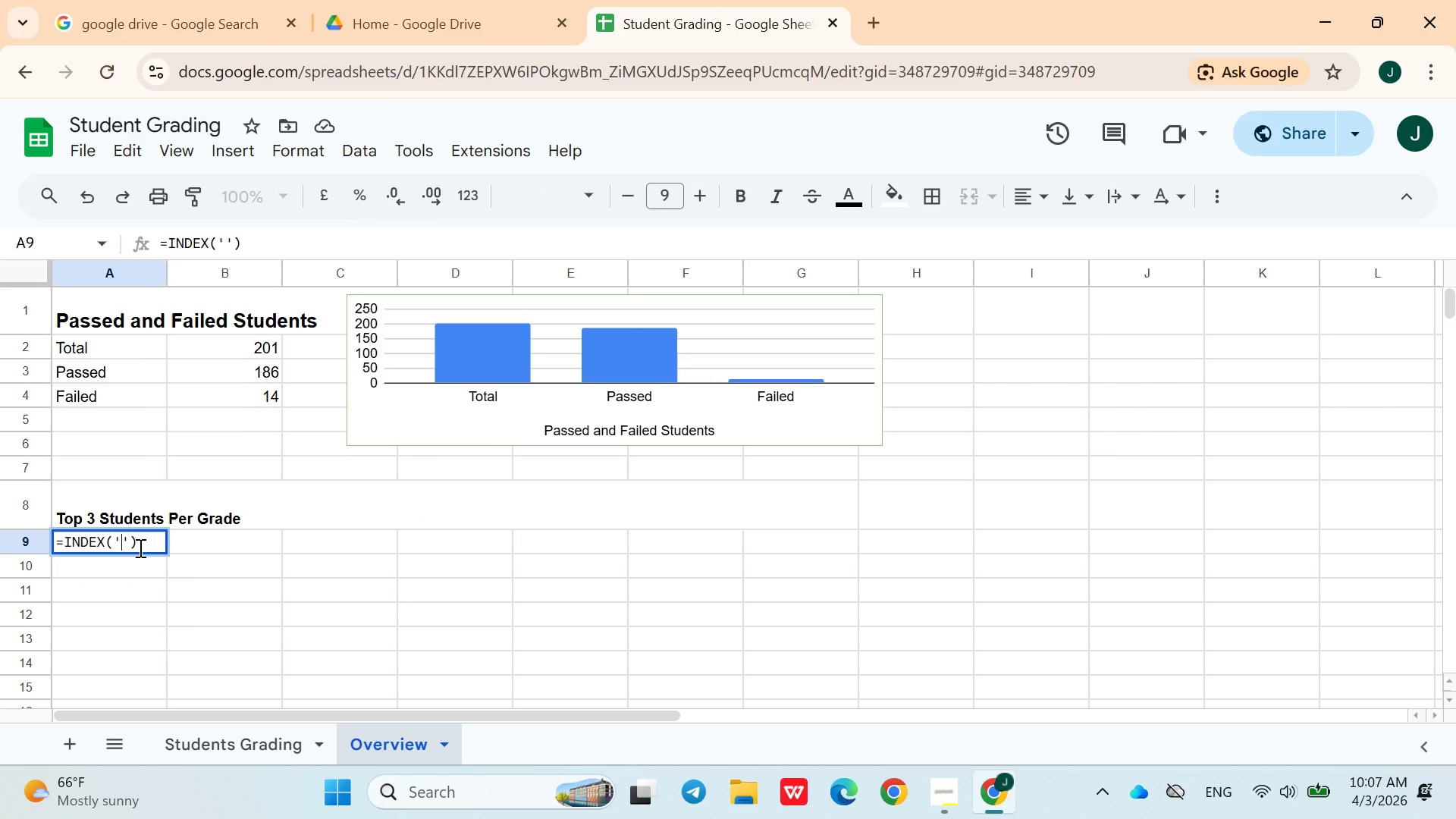 
key(ArrowLeft)
 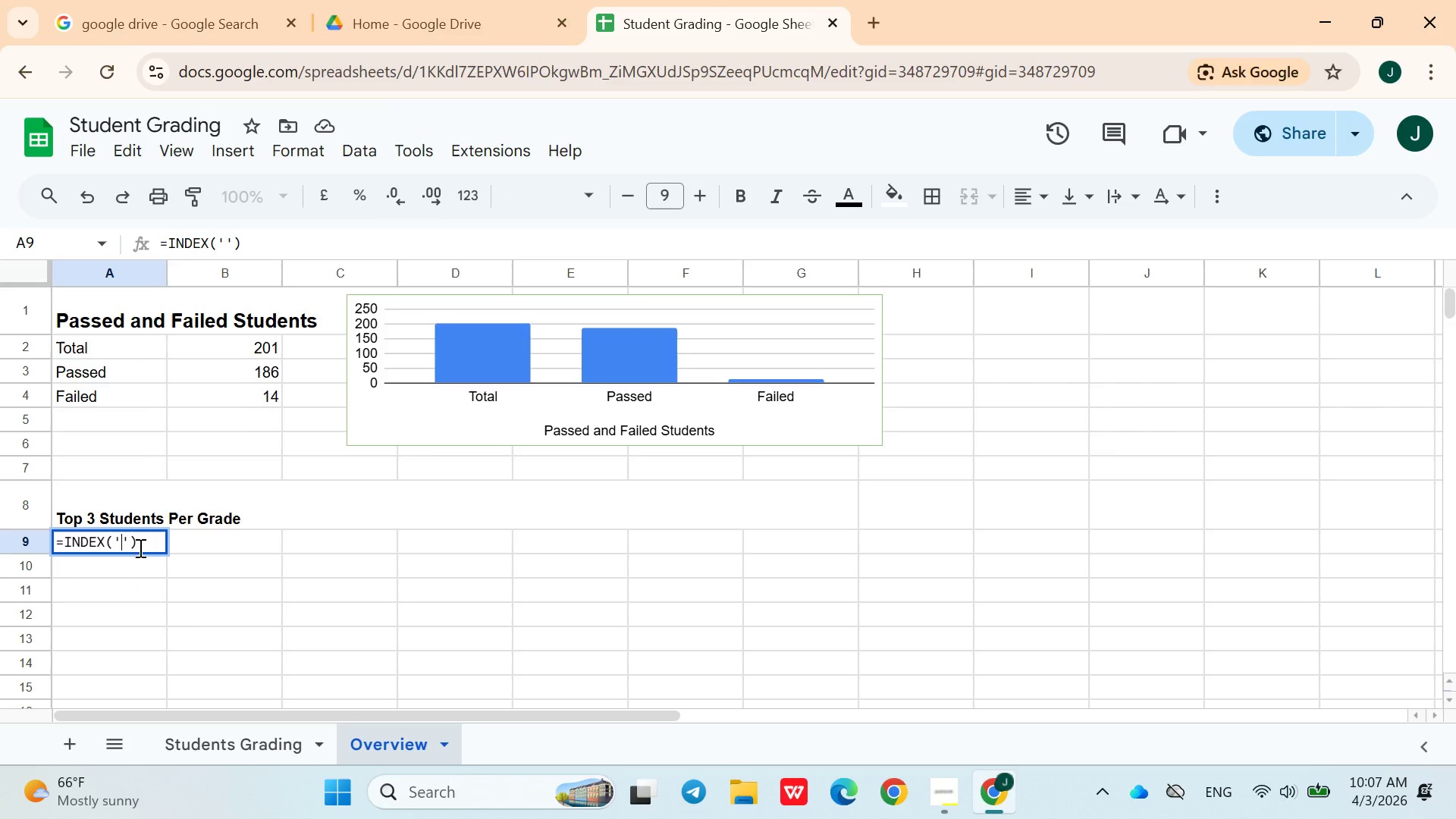 
type(Students Grading)
 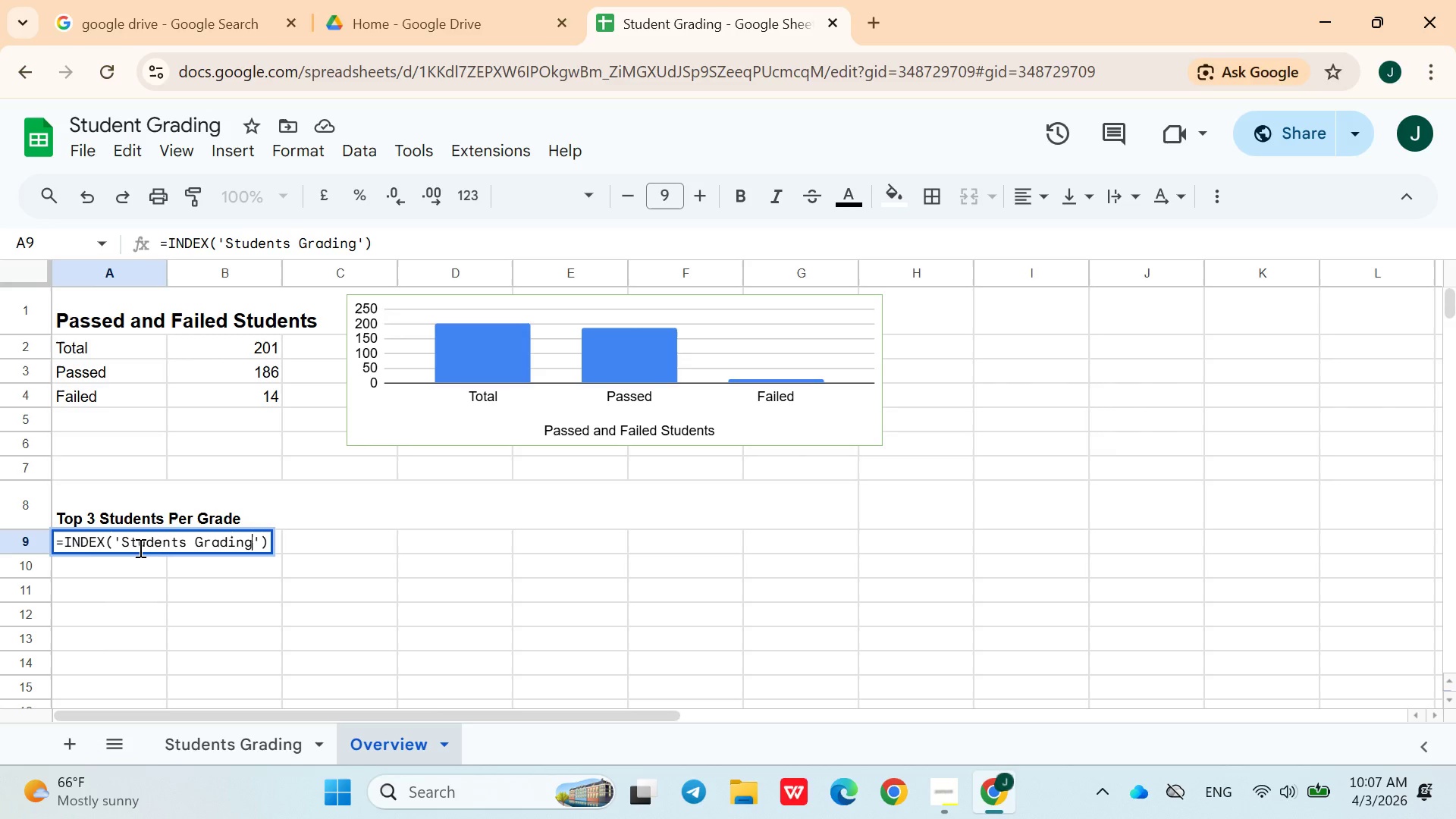 
key(ArrowRight)
 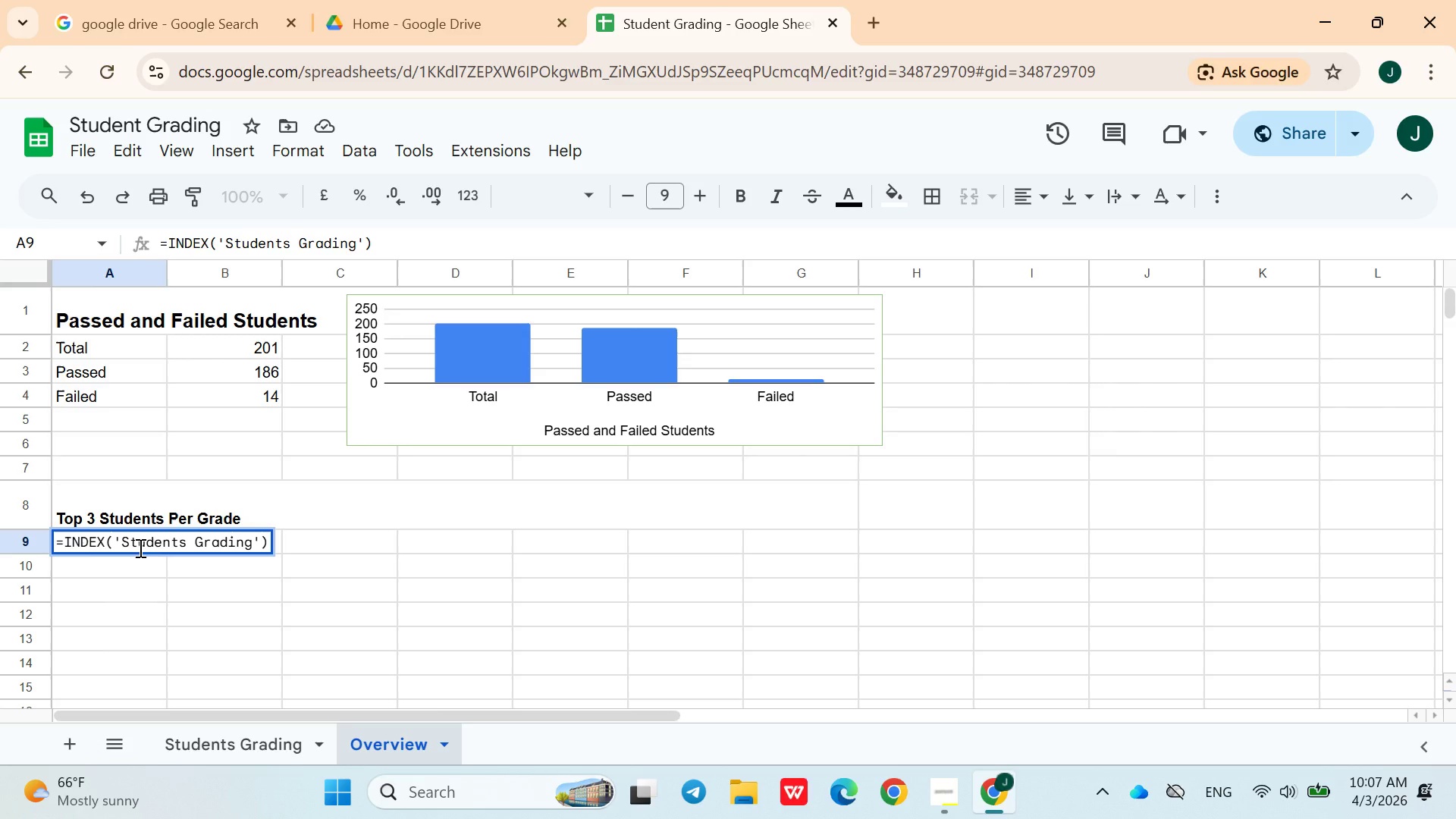 
type(!B)
 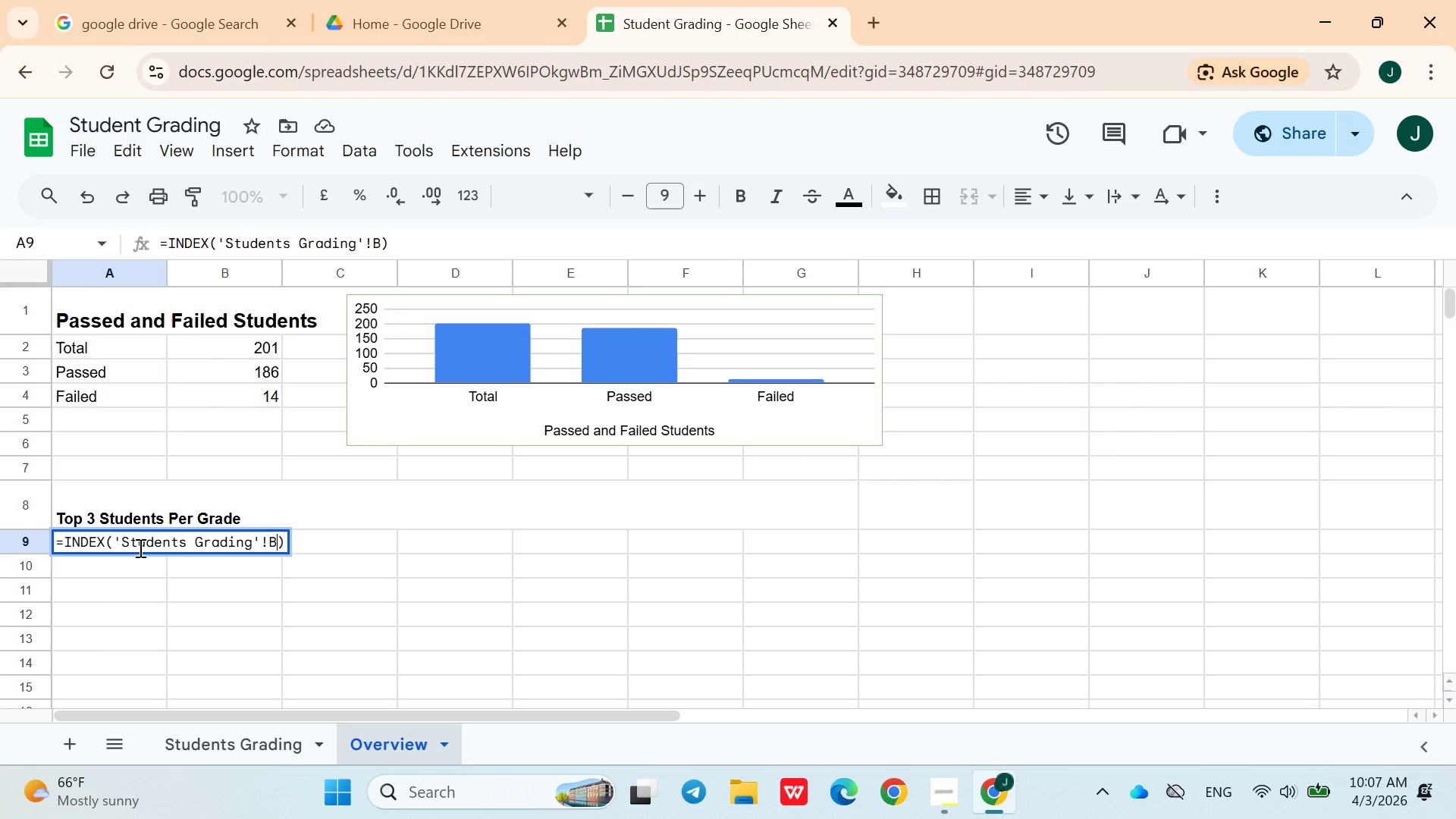 
type($2:B)
 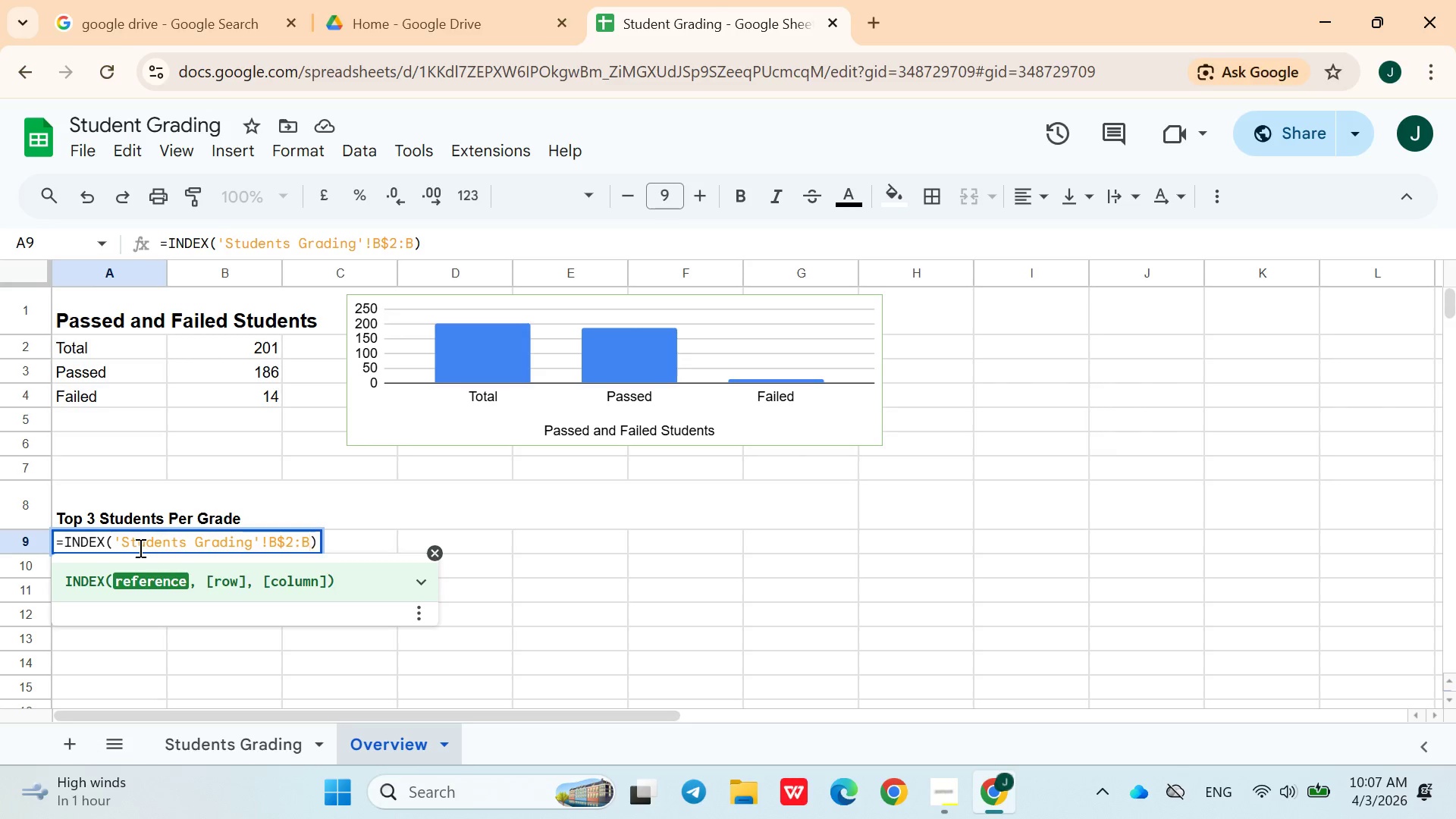 
hold_key(key=ShiftRight, duration=1.5)
 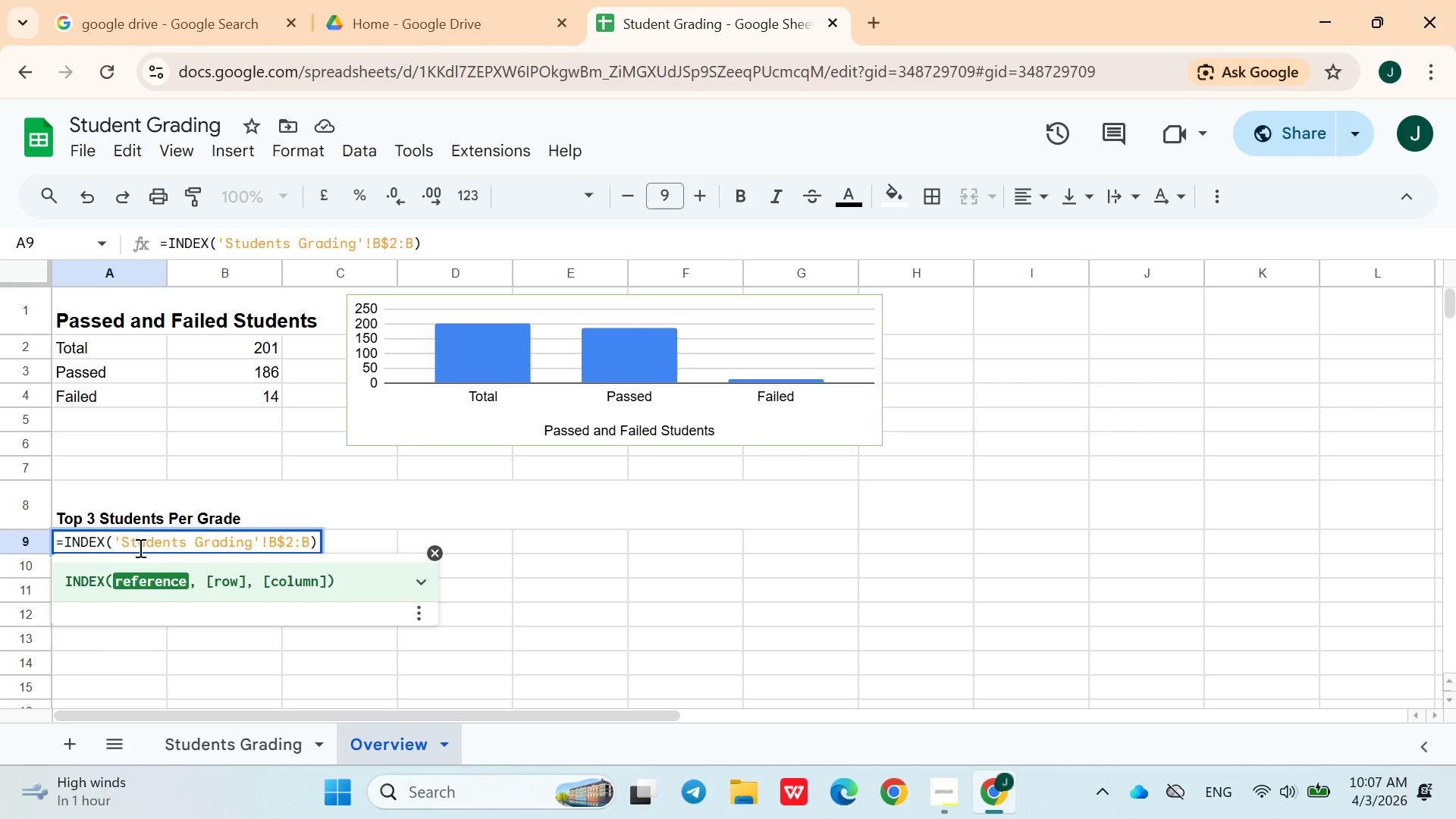 
type($501)
 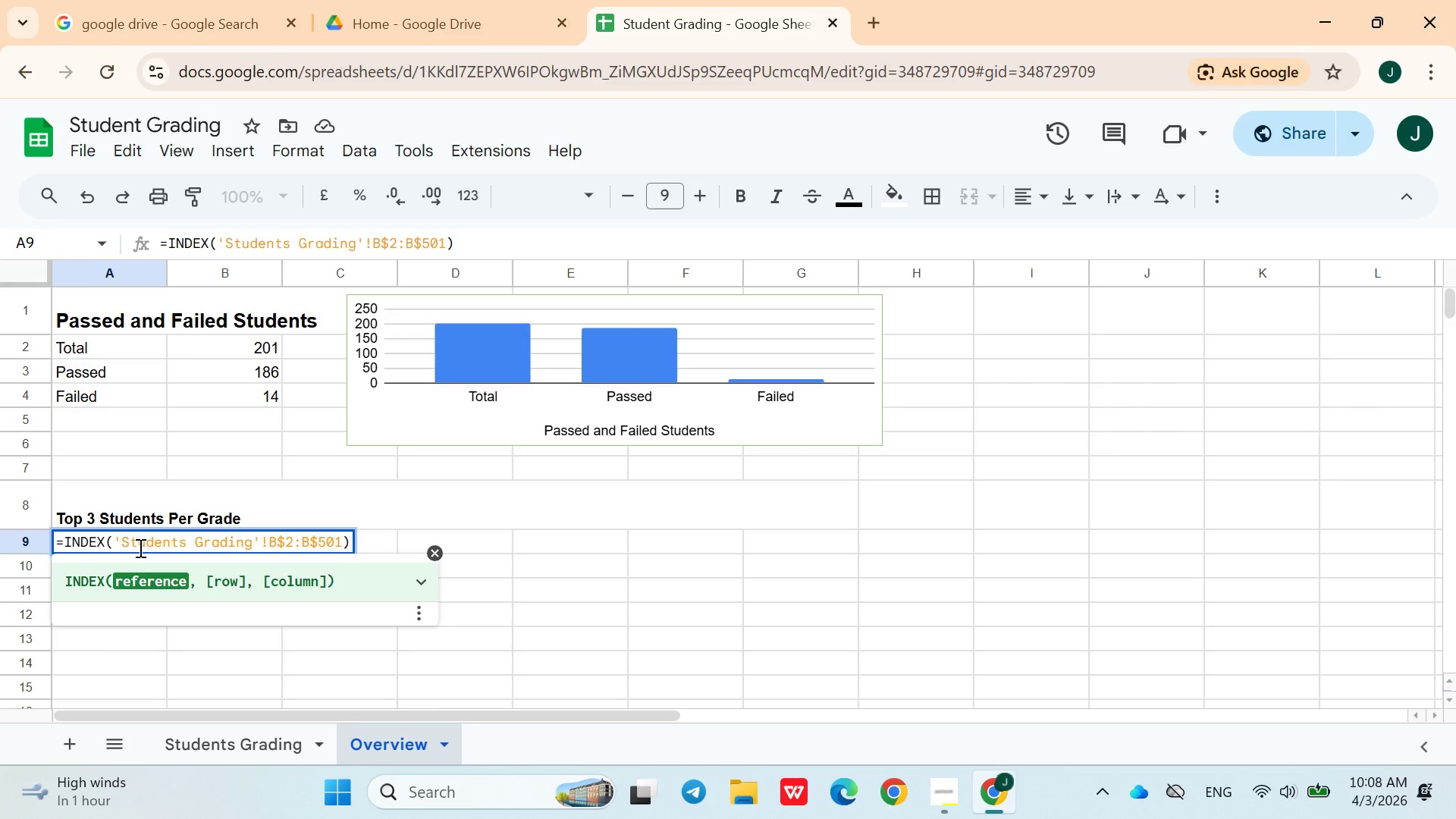 
wait(5.42)
 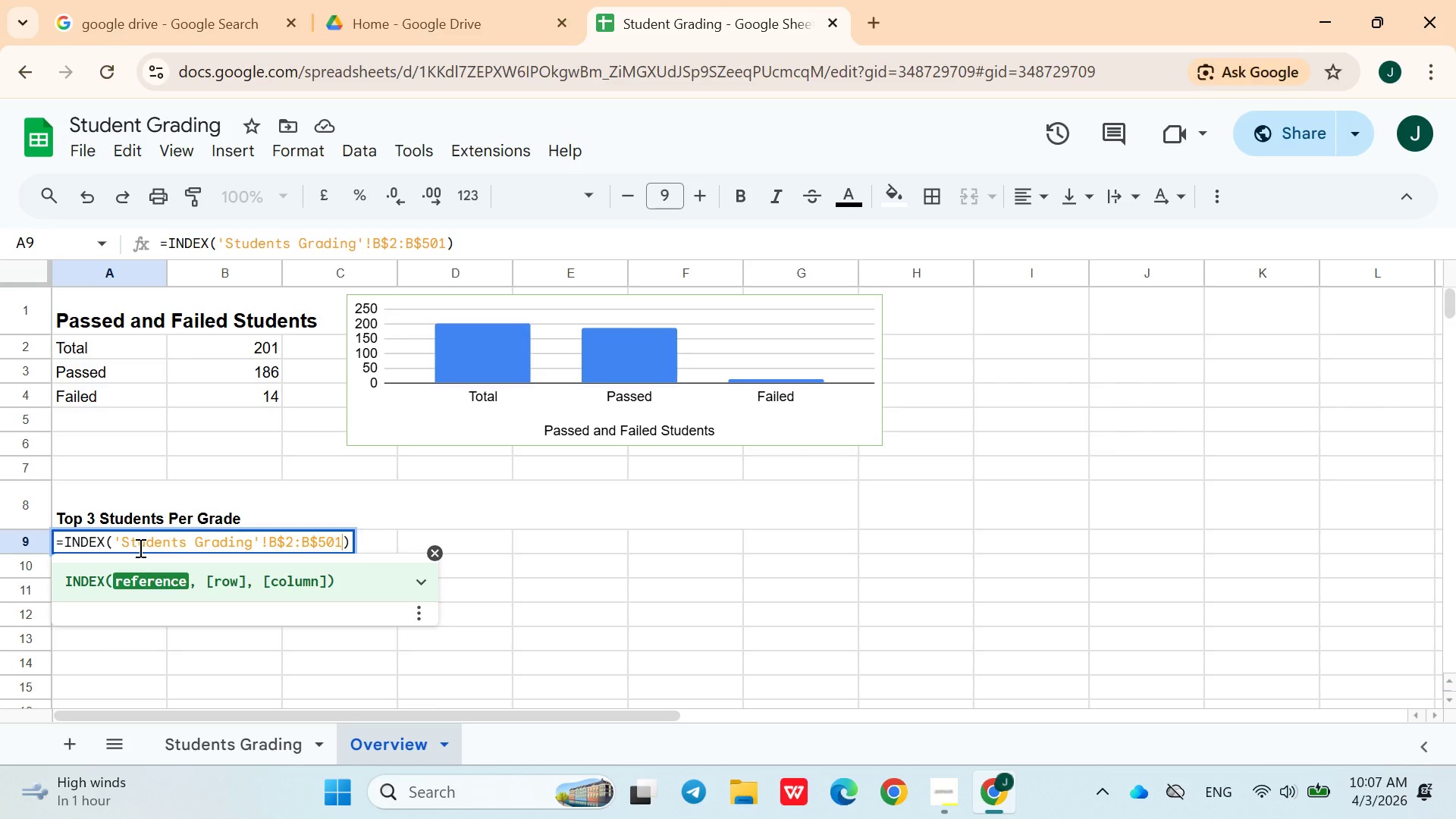 
type(,MAt)
 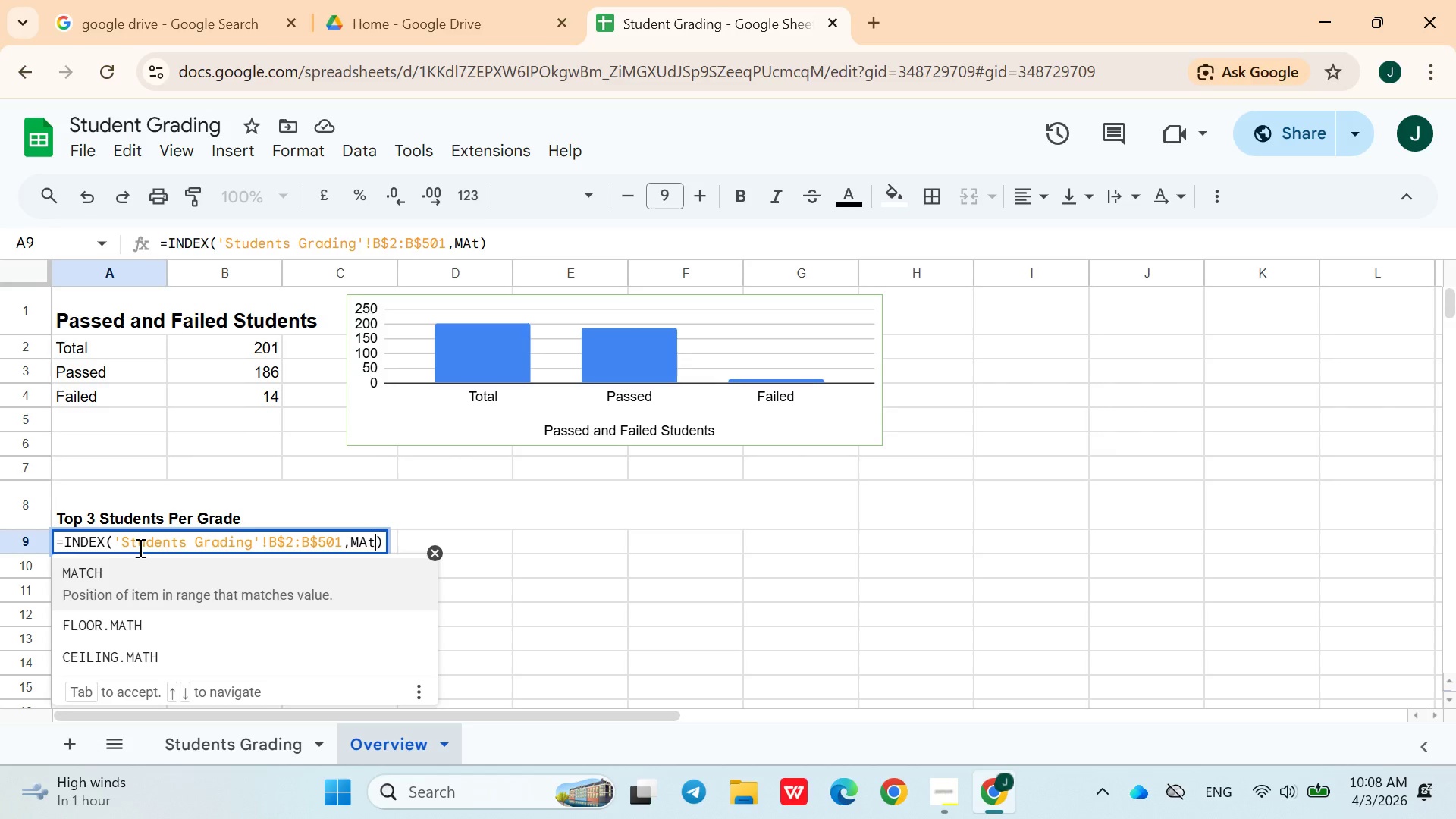 
left_click([123, 583])
 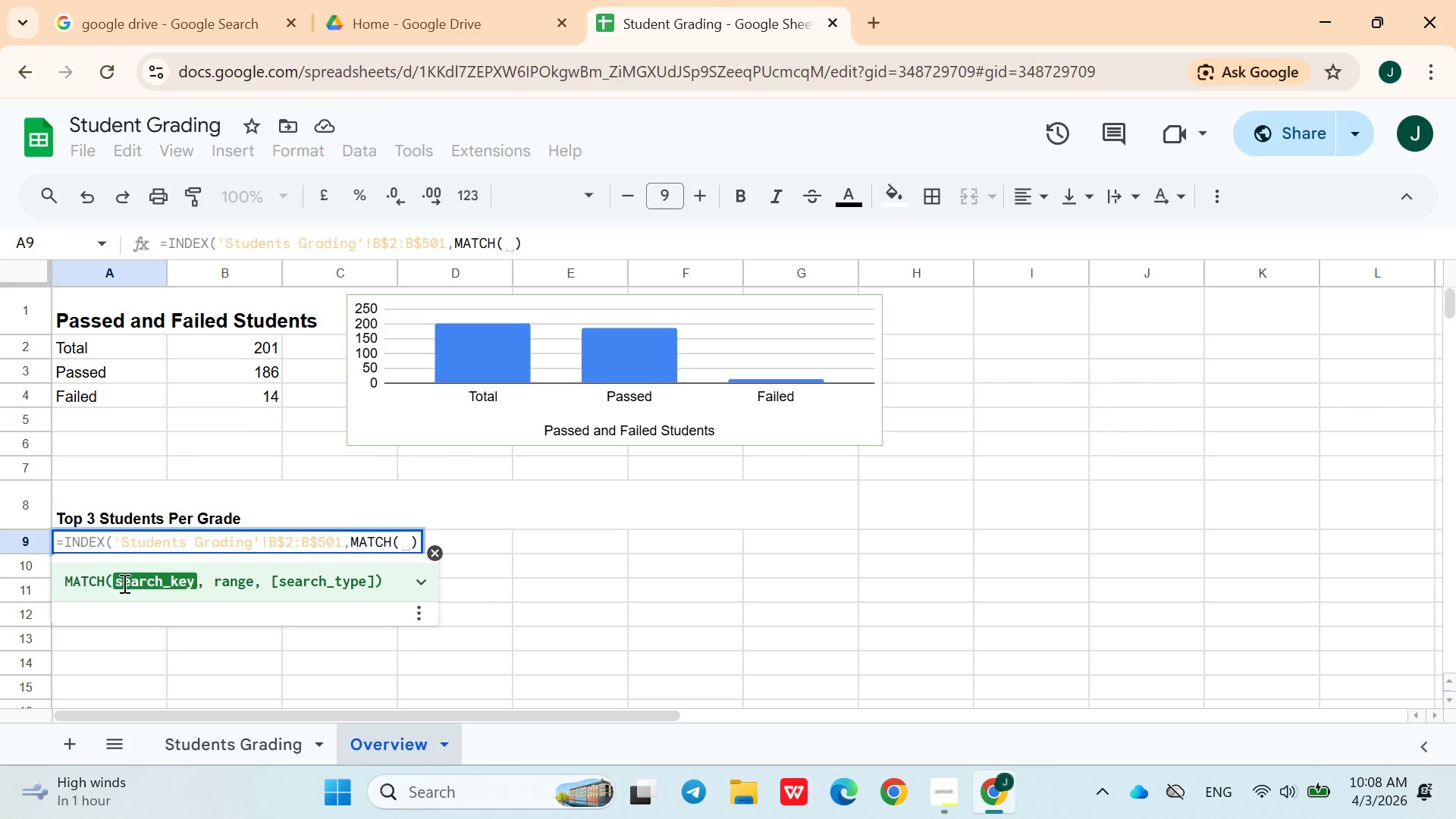 
type(LARGE)
 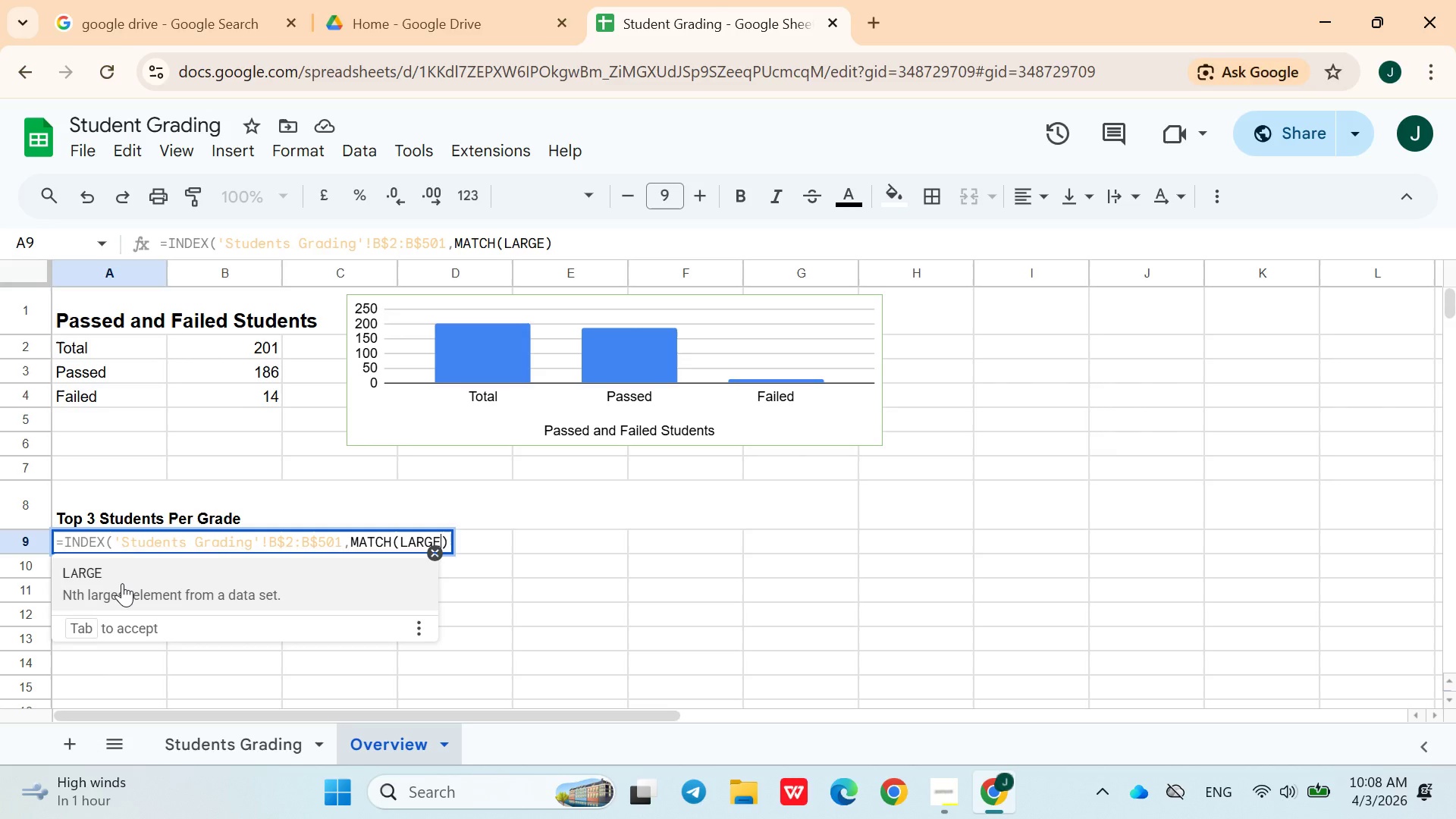 
type((IF)
 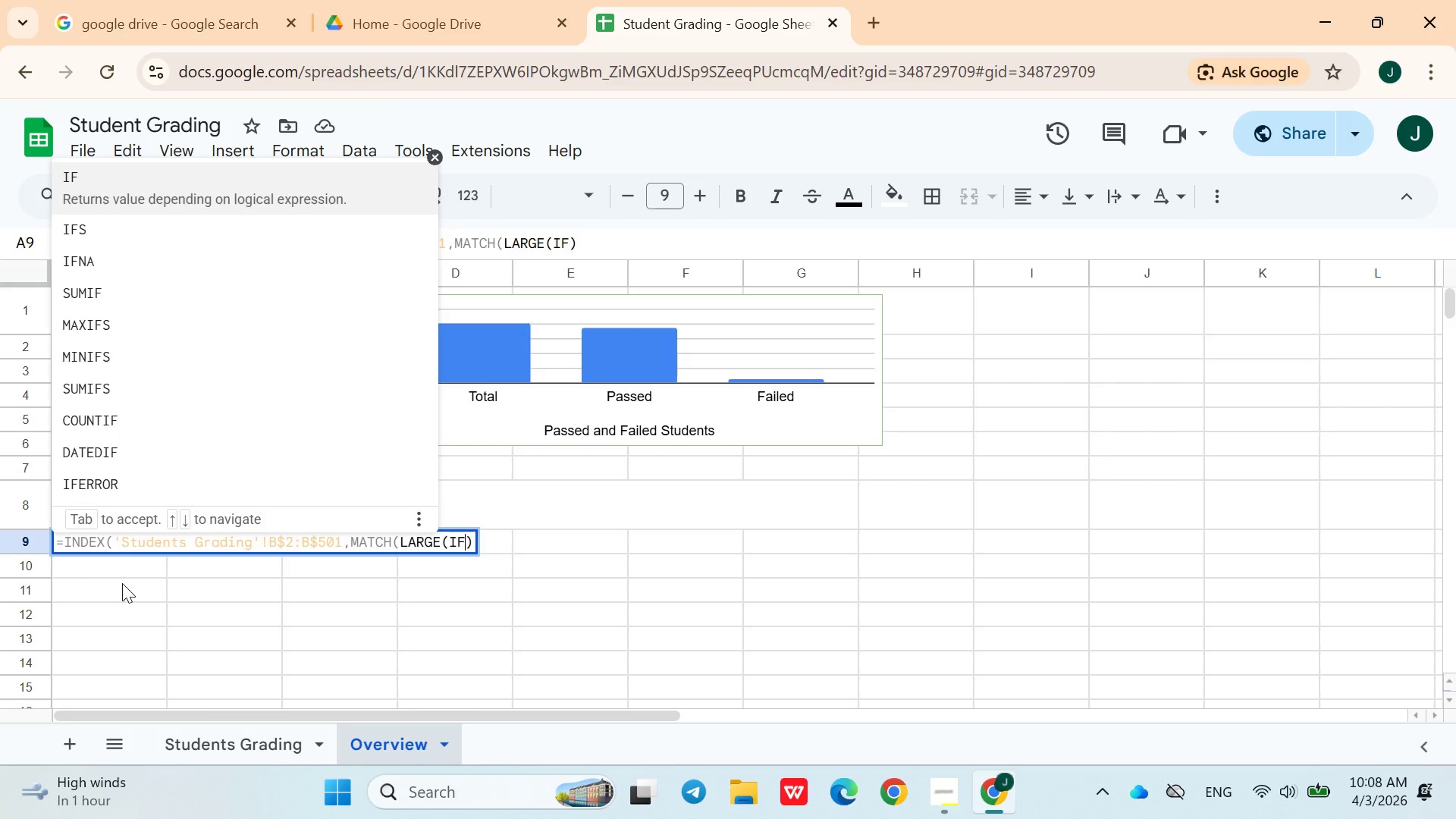 
wait(20.88)
 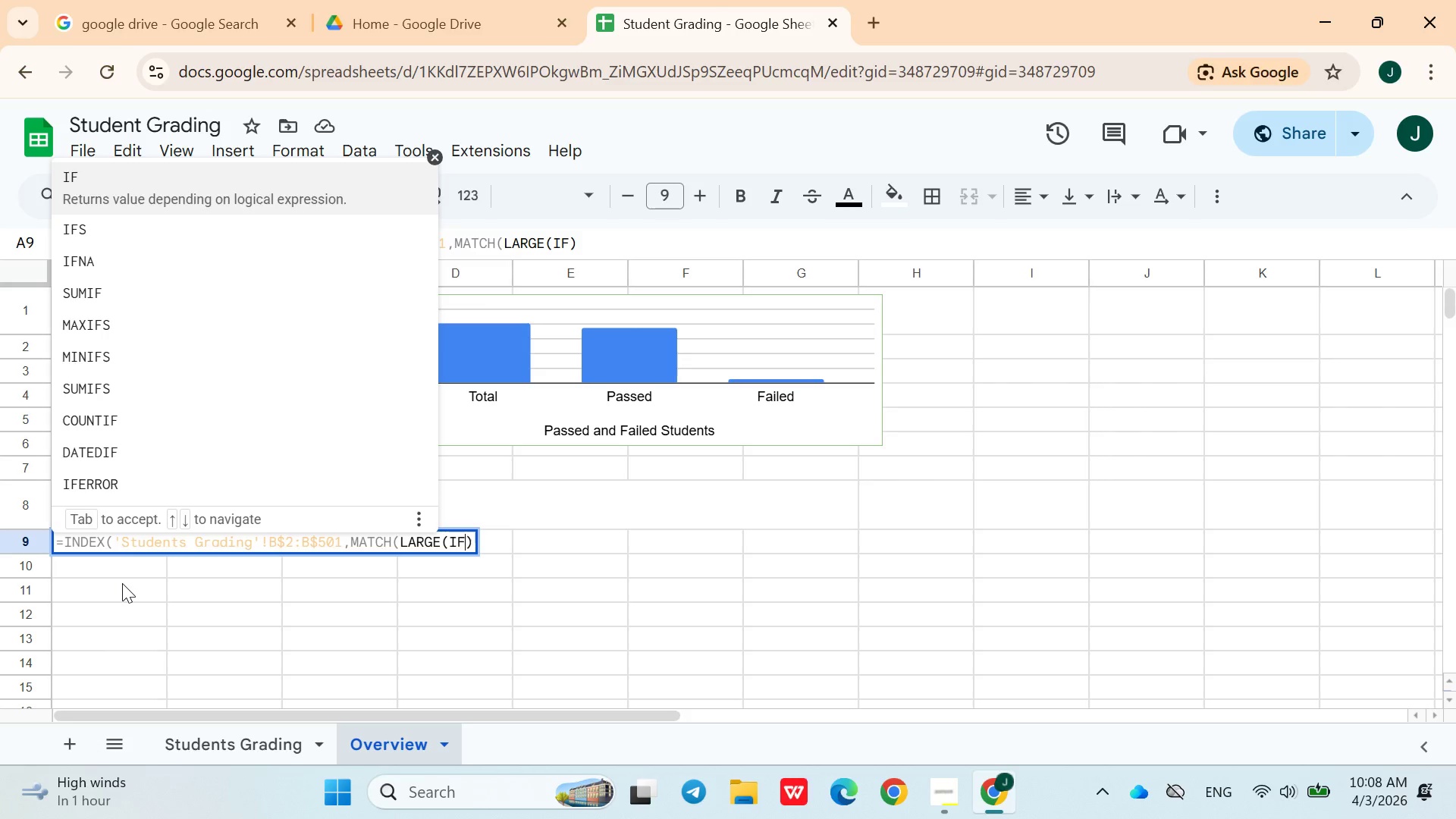 
left_click([694, 782])
 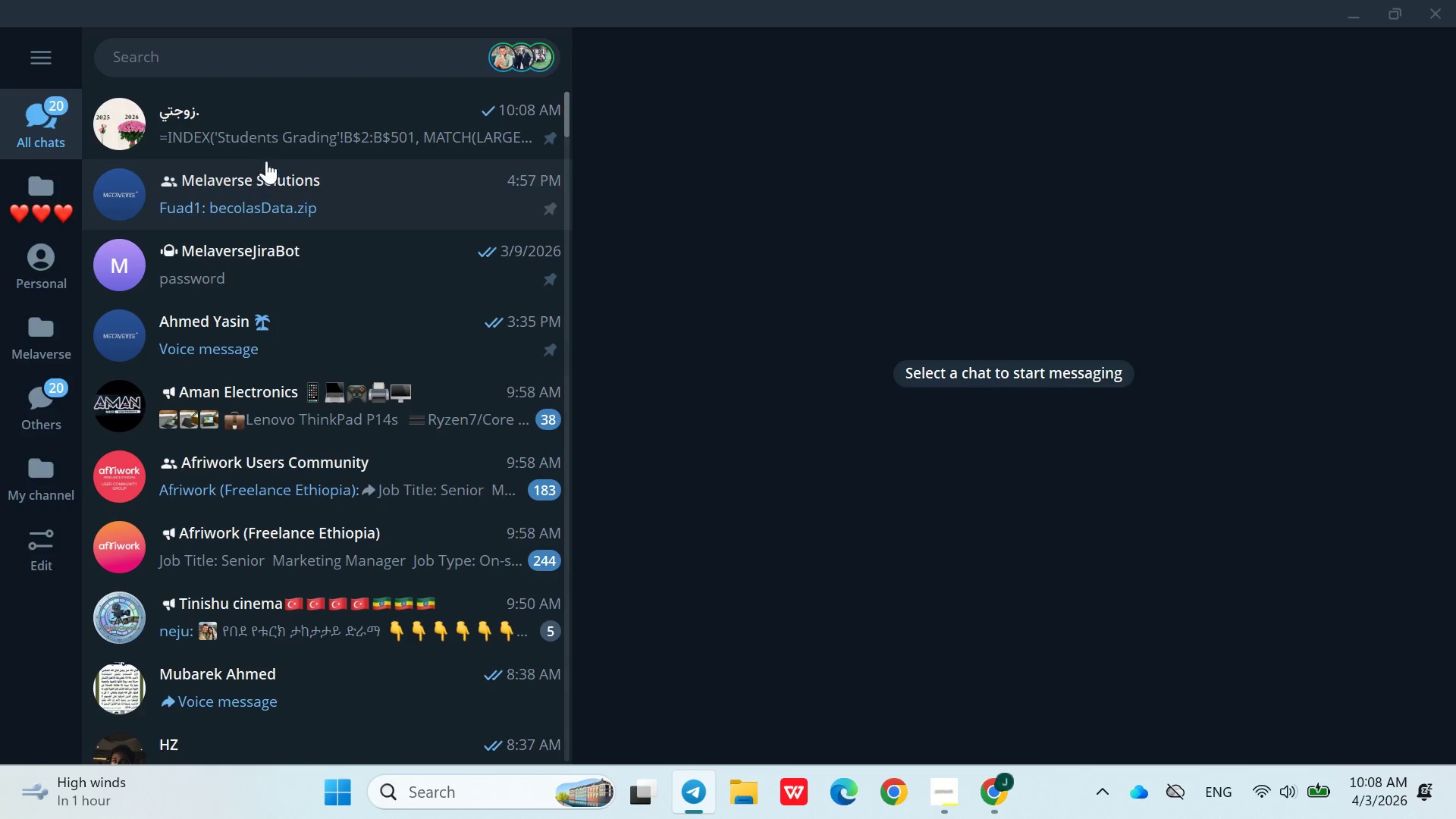 
left_click([265, 142])
 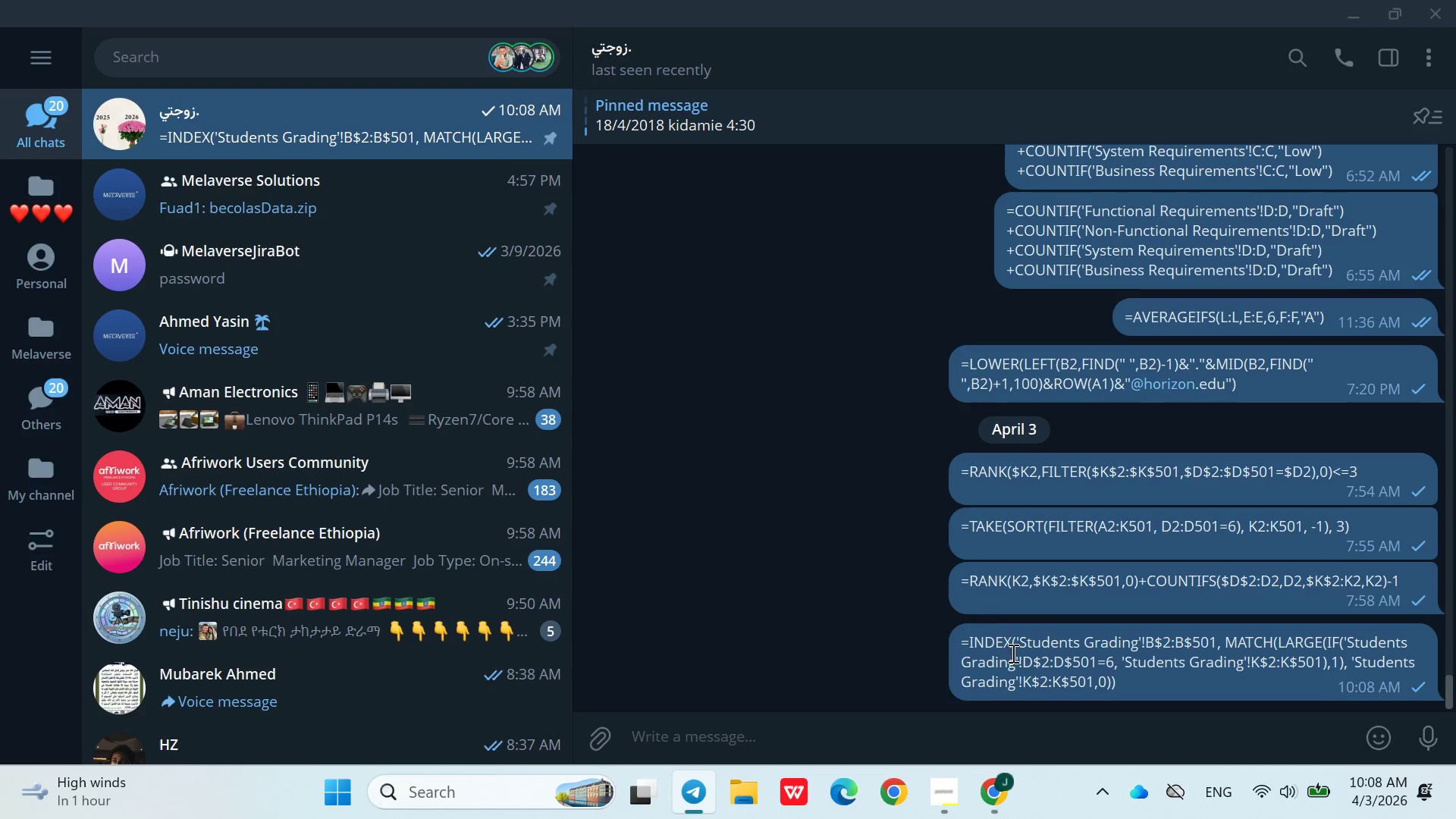 
double_click([1012, 657])
 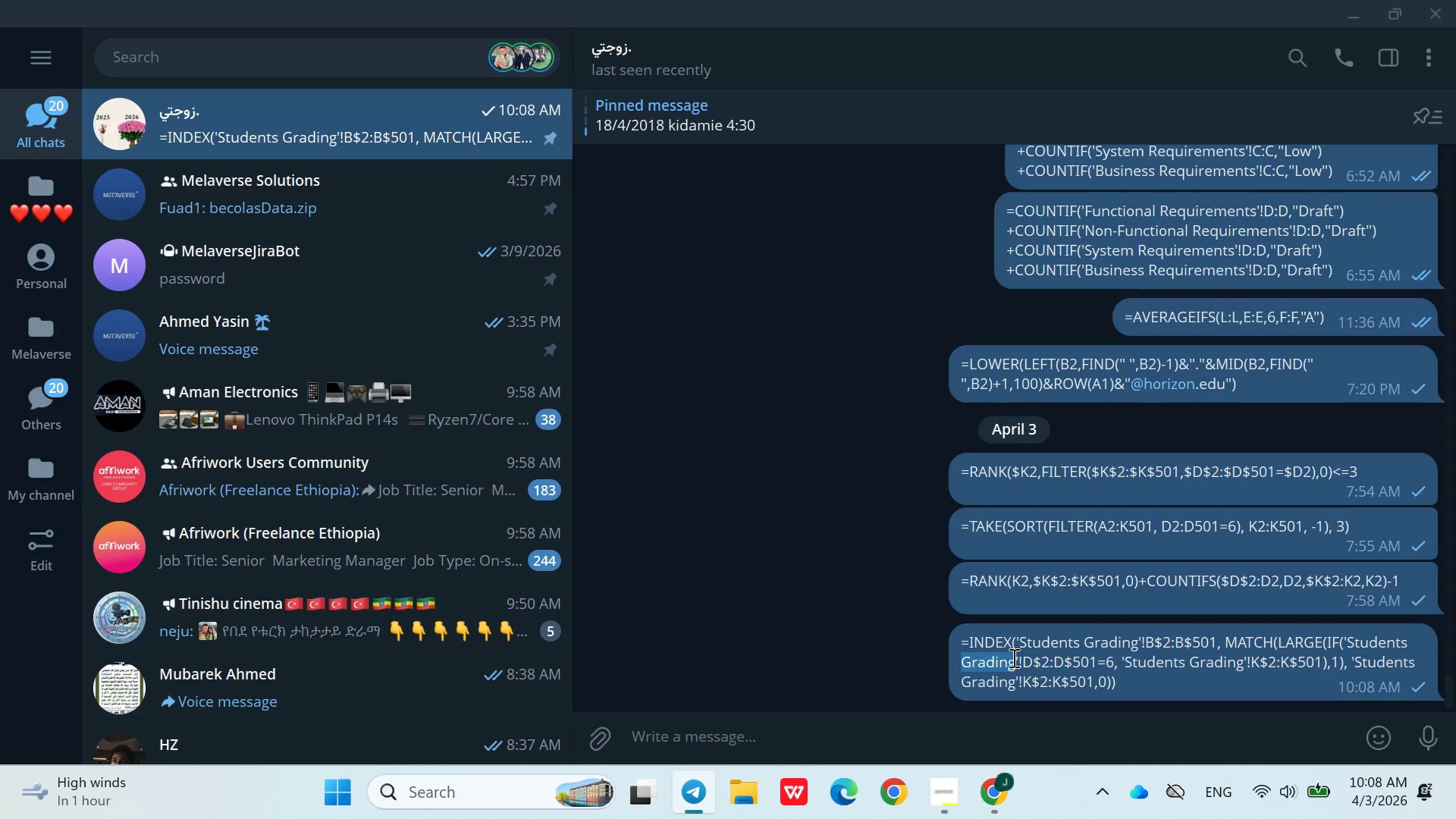 
triple_click([1012, 657])
 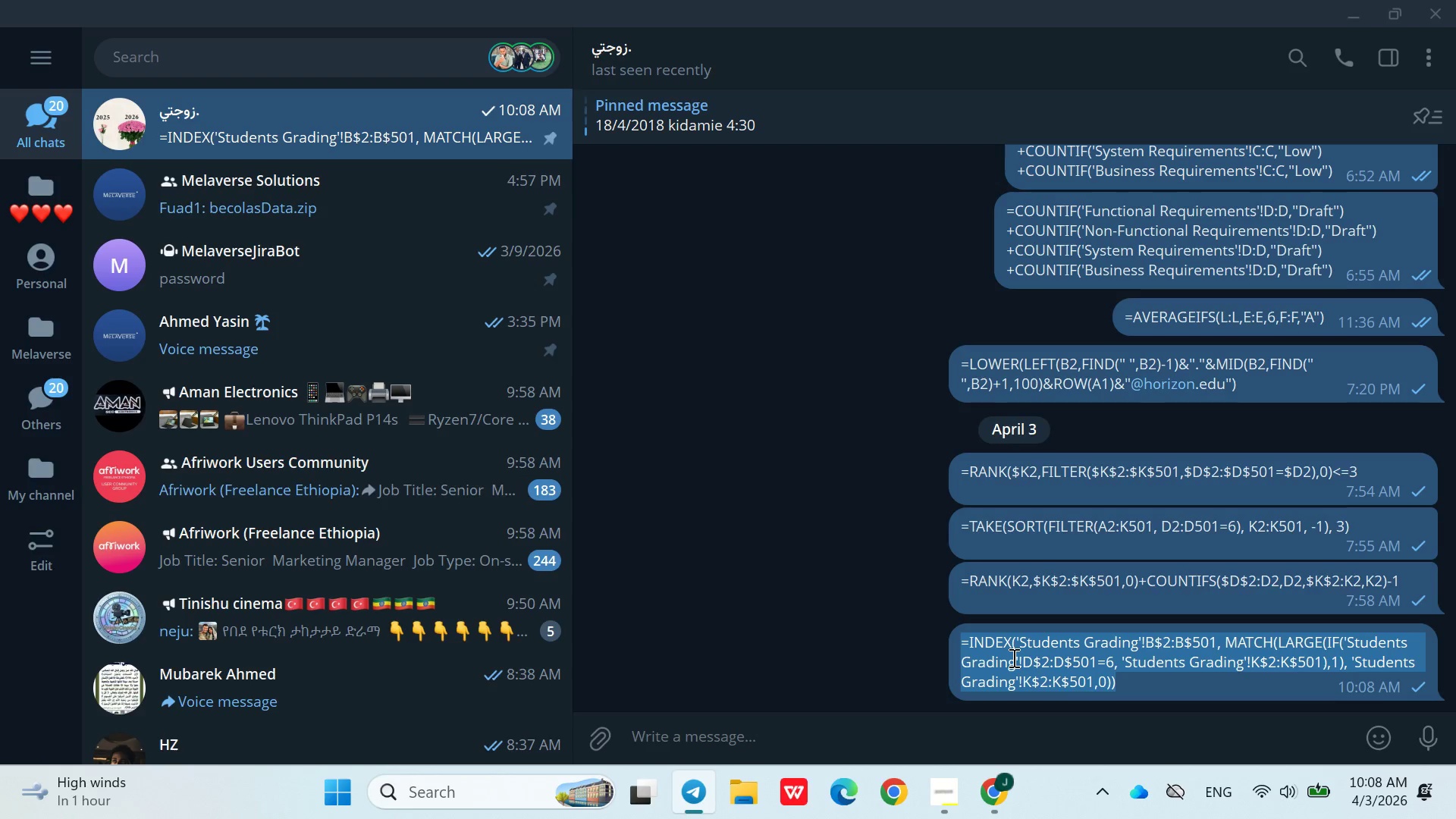 
key(Control+C)
 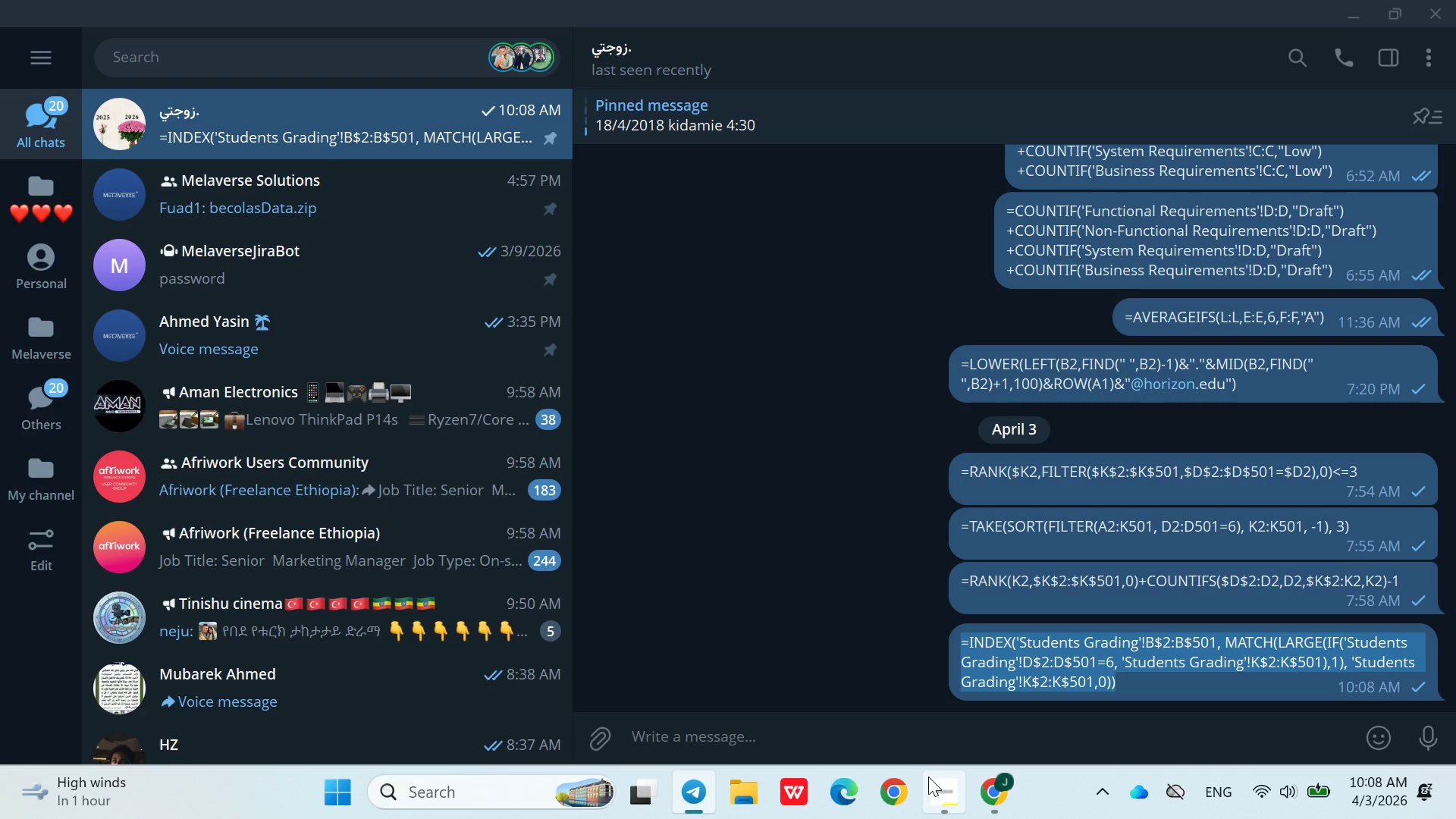 
left_click([933, 789])